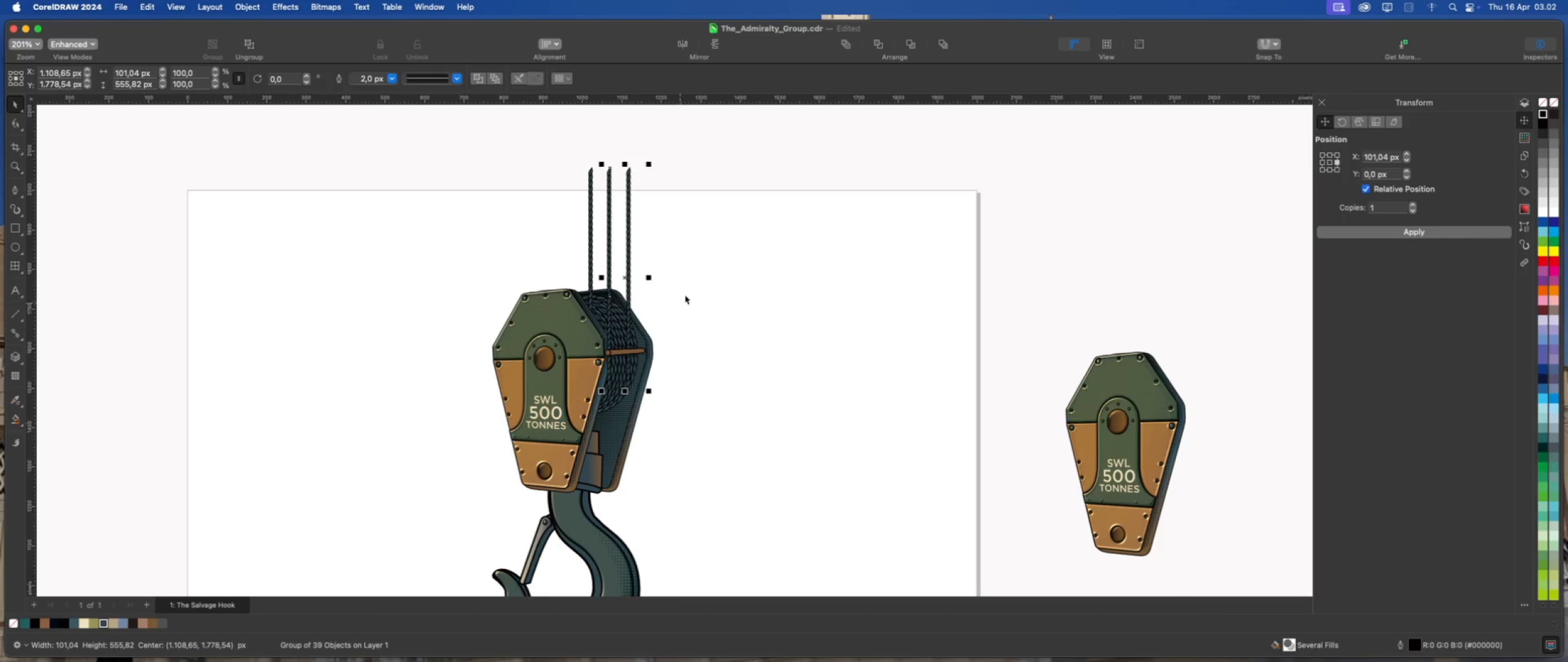 
left_click([687, 289])
 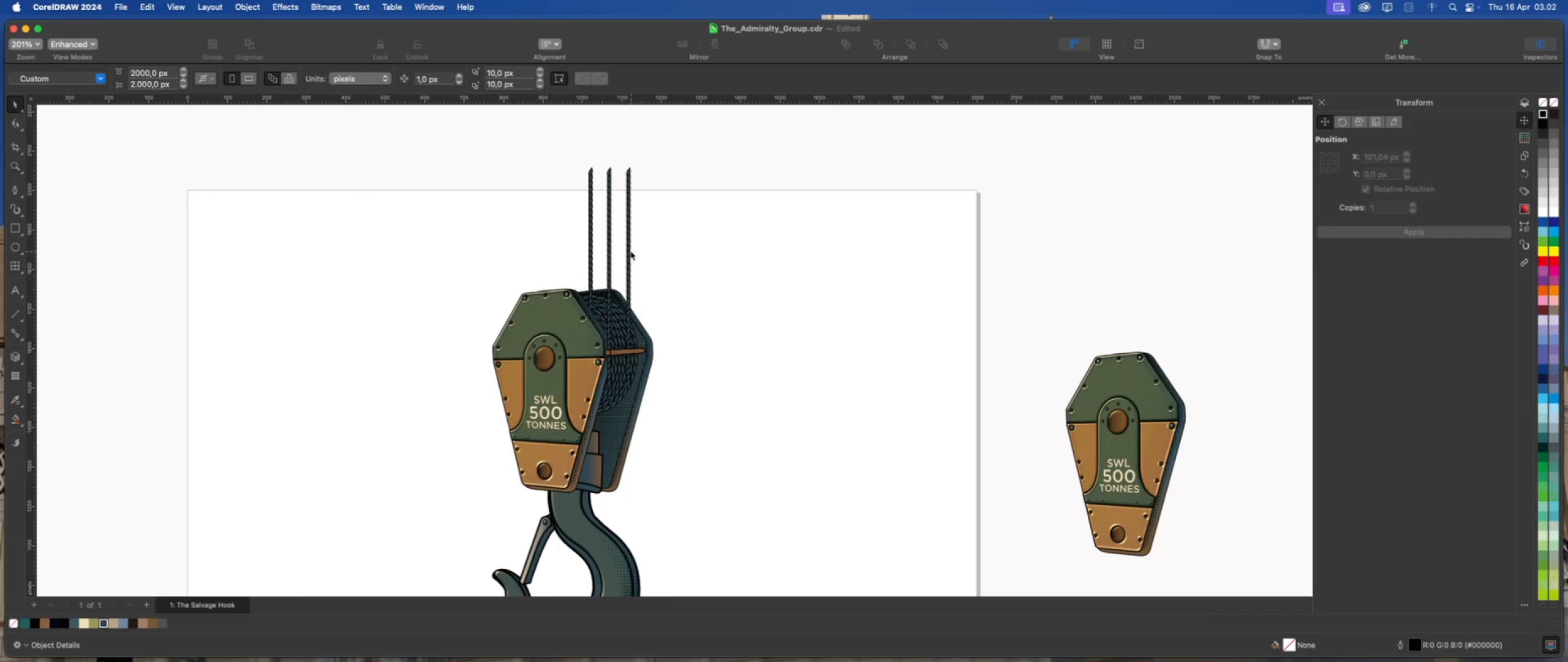 
left_click([630, 251])
 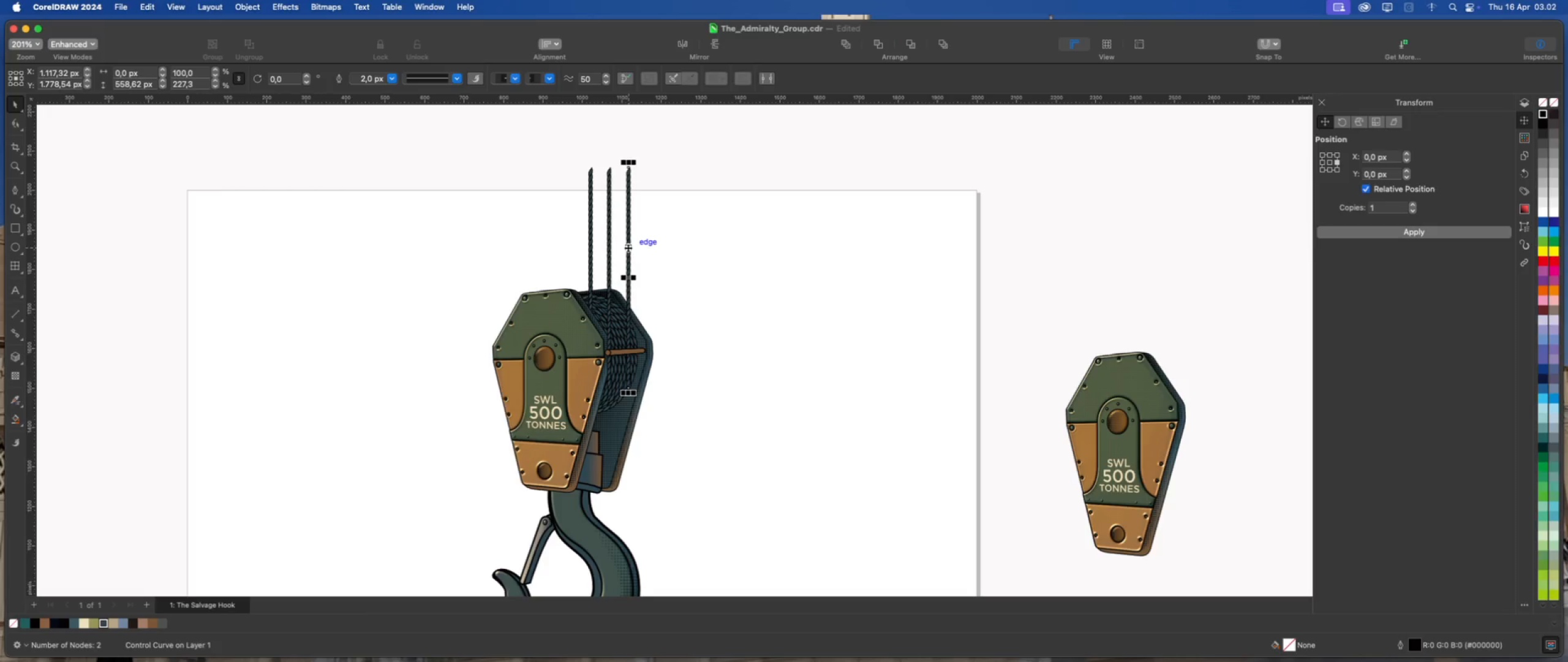 
right_click([628, 248])
 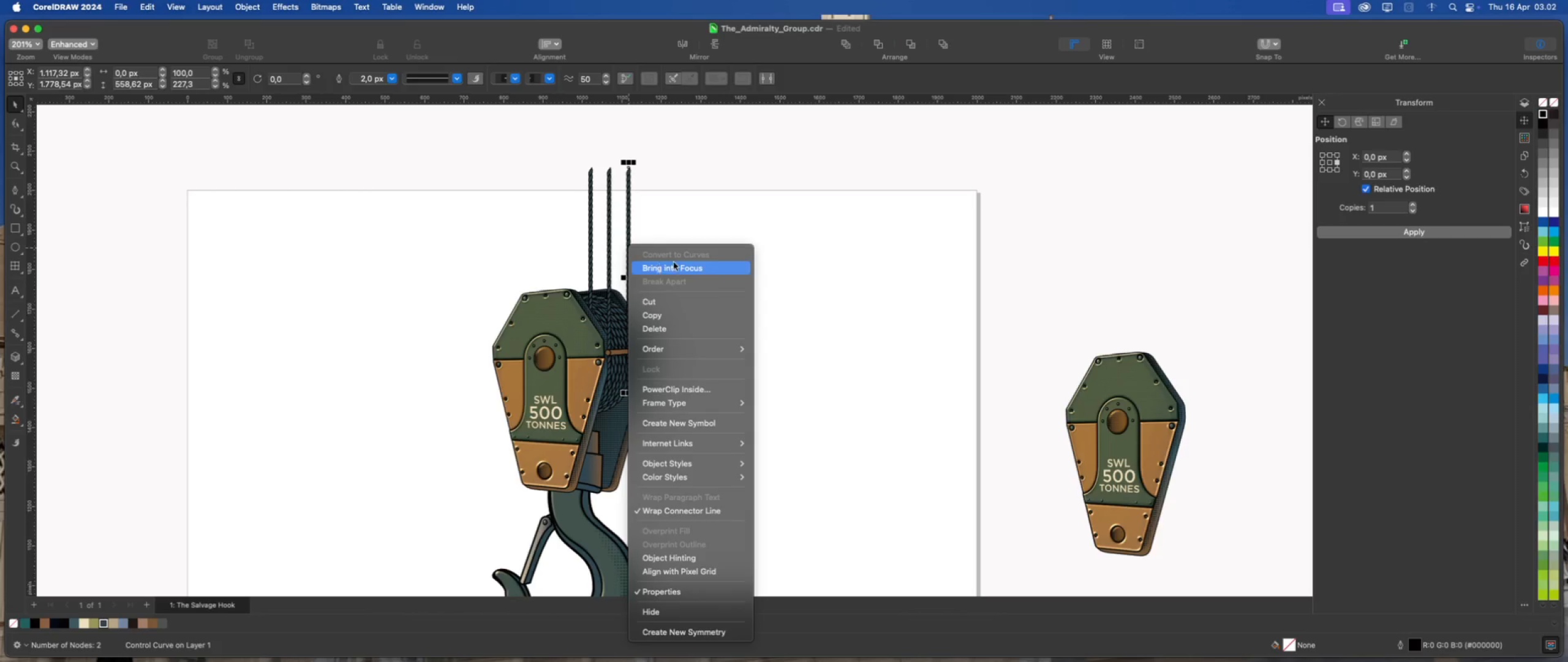 
left_click([808, 243])
 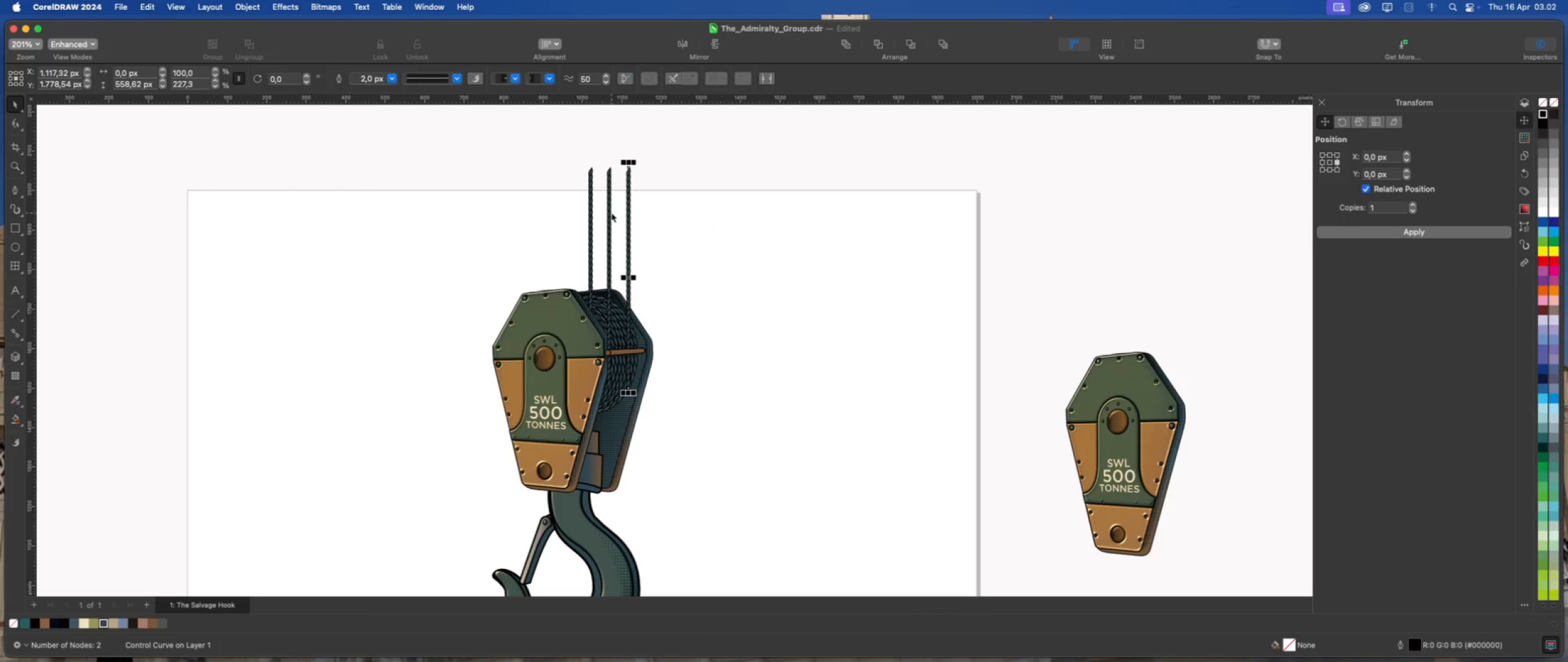 
hold_key(key=ShiftLeft, duration=1.39)
left_click([607, 211])
 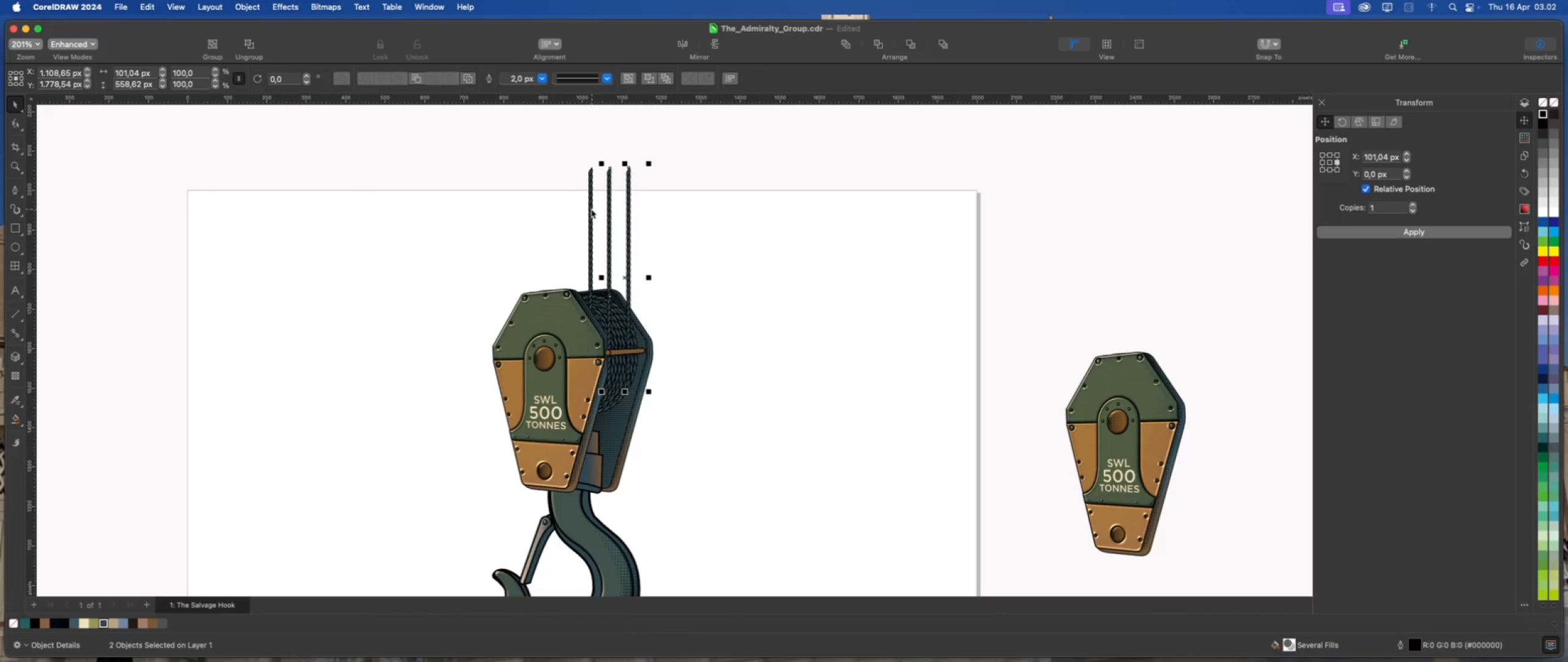 
left_click([591, 209])
 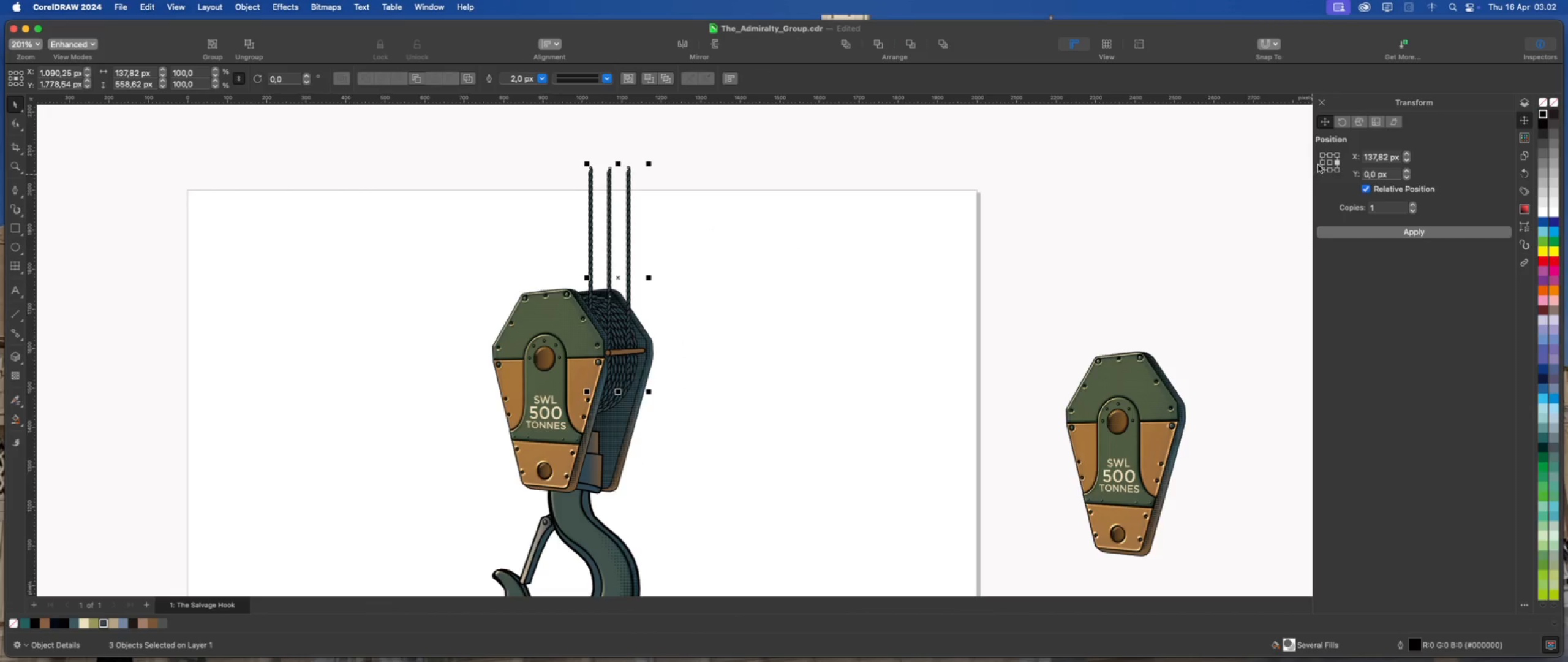 
left_click([1321, 162])
 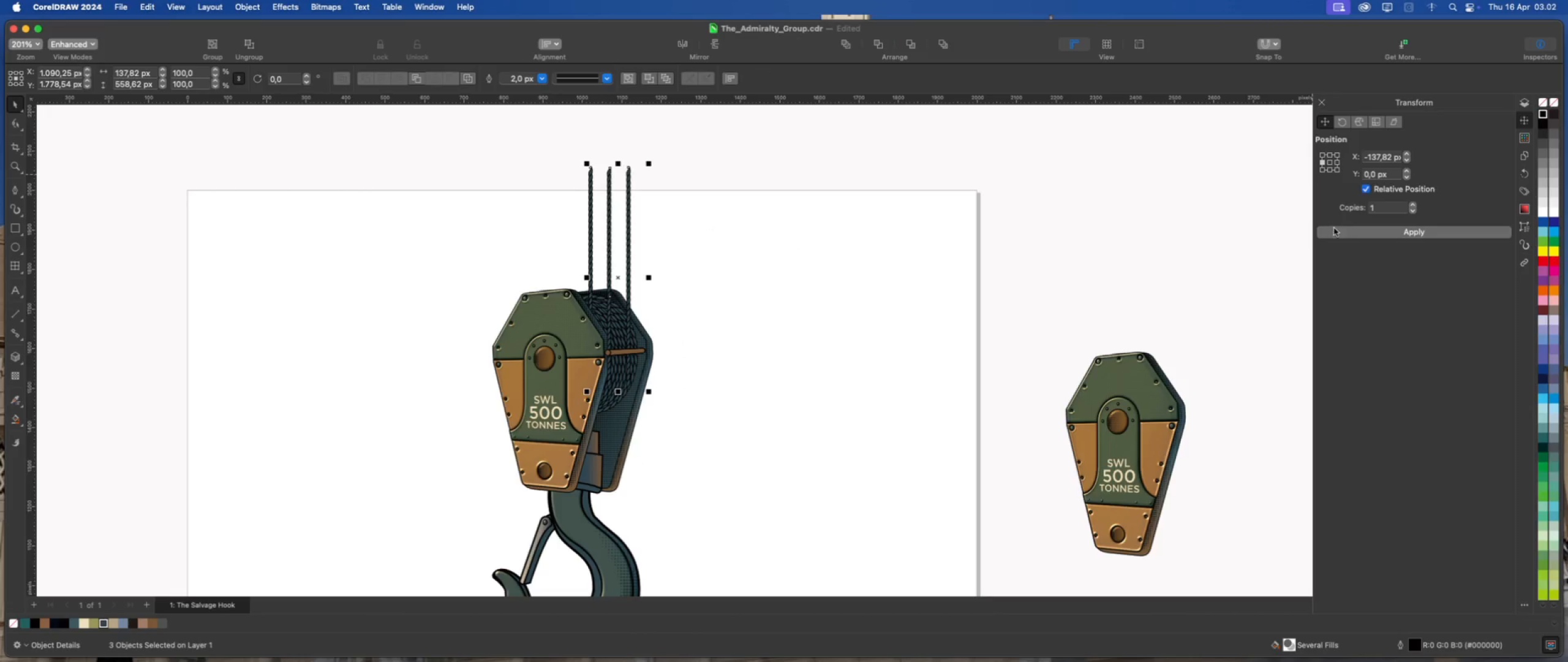 
left_click([1337, 233])
 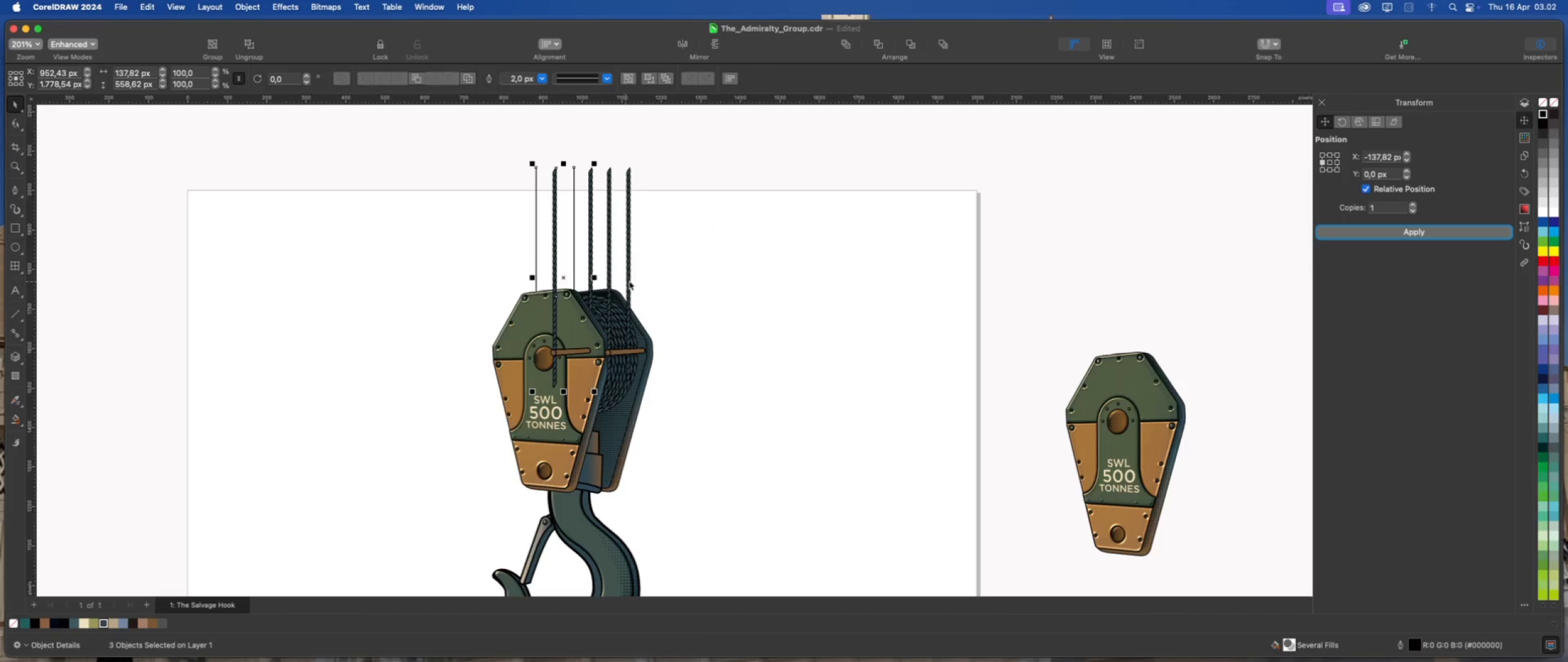 
key(Meta+Z)
 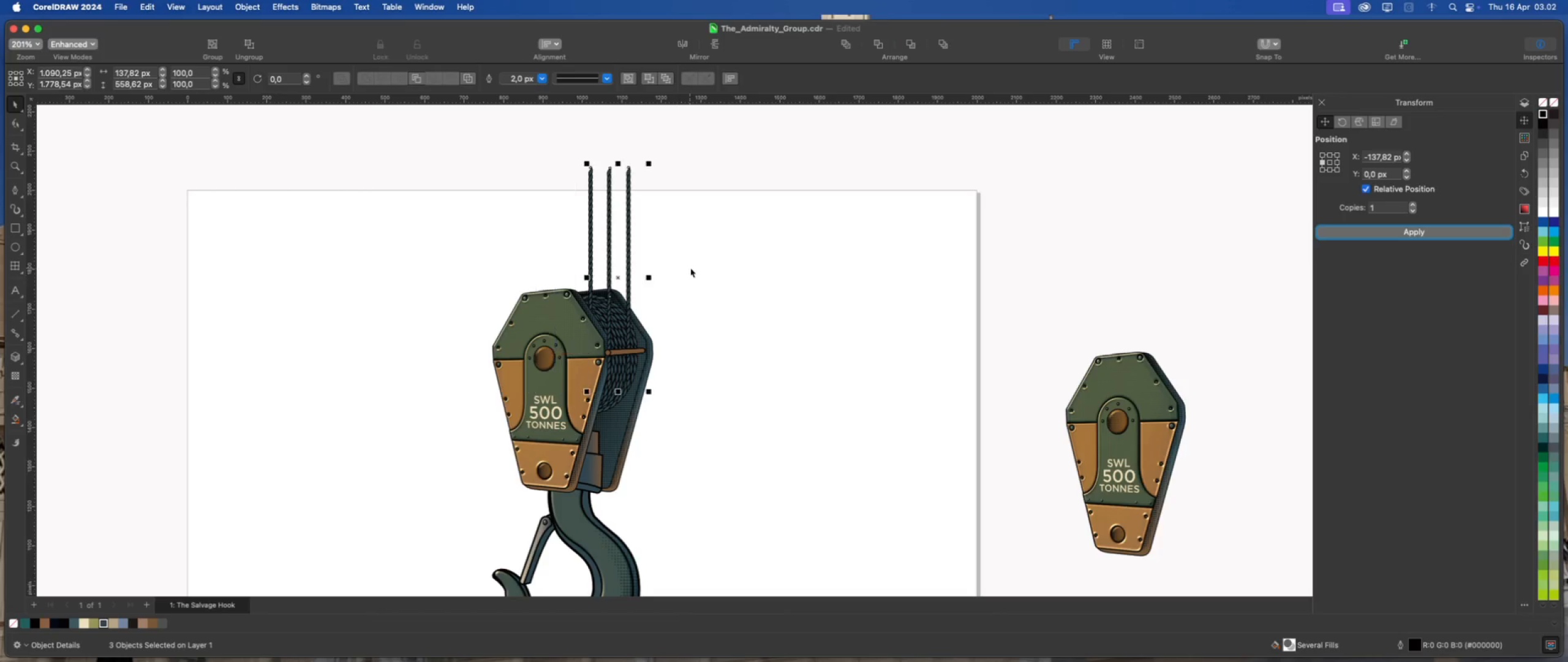 
left_click([690, 268])
 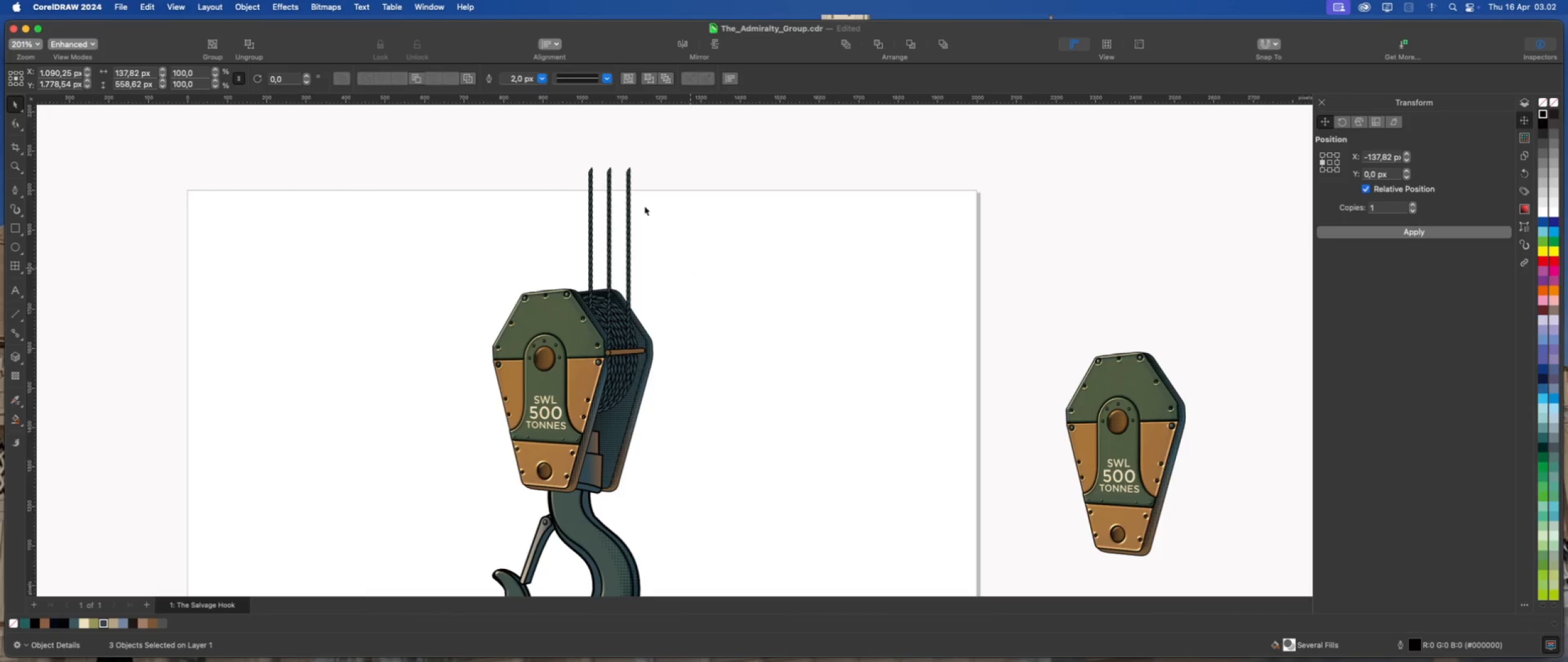 
scroll: coordinate [636, 200], scroll_direction: up, amount: 2.0
 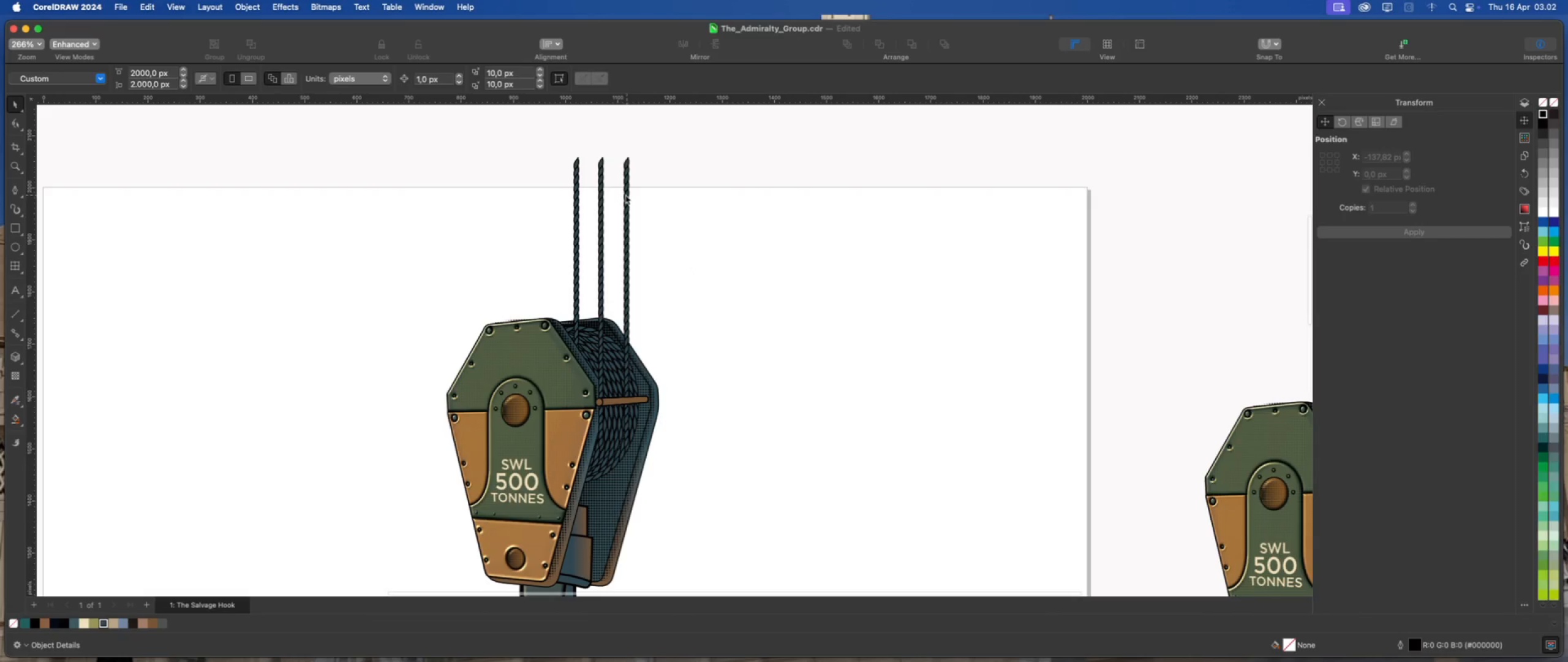 
left_click([625, 195])
 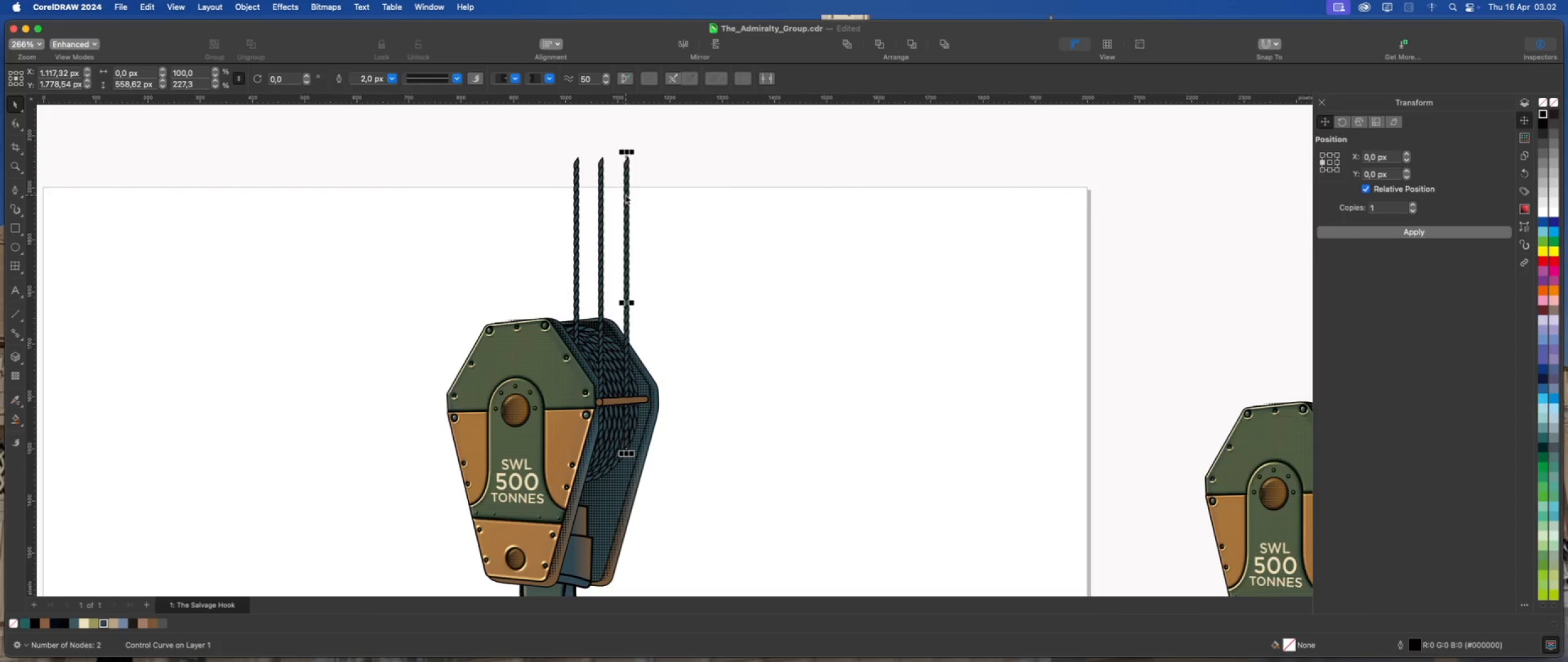 
key(Delete)
 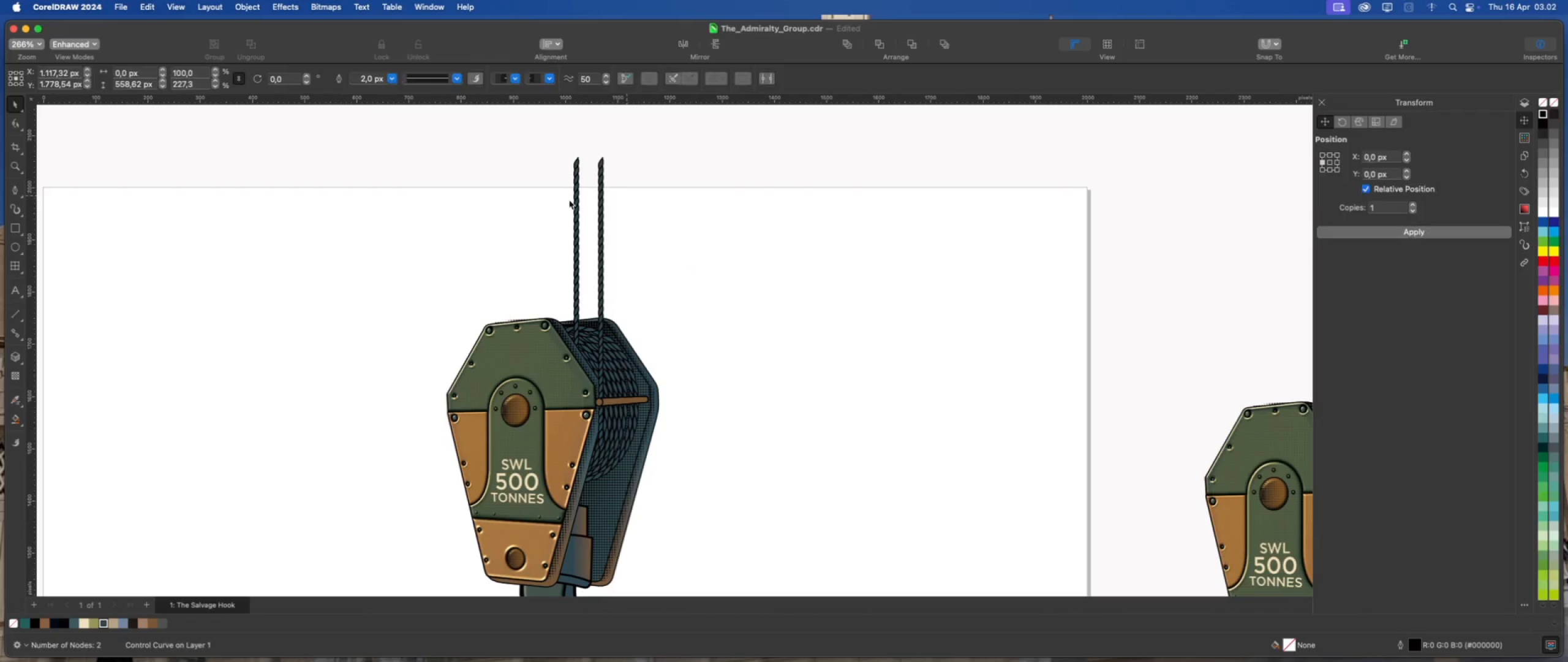 
left_click([575, 197])
 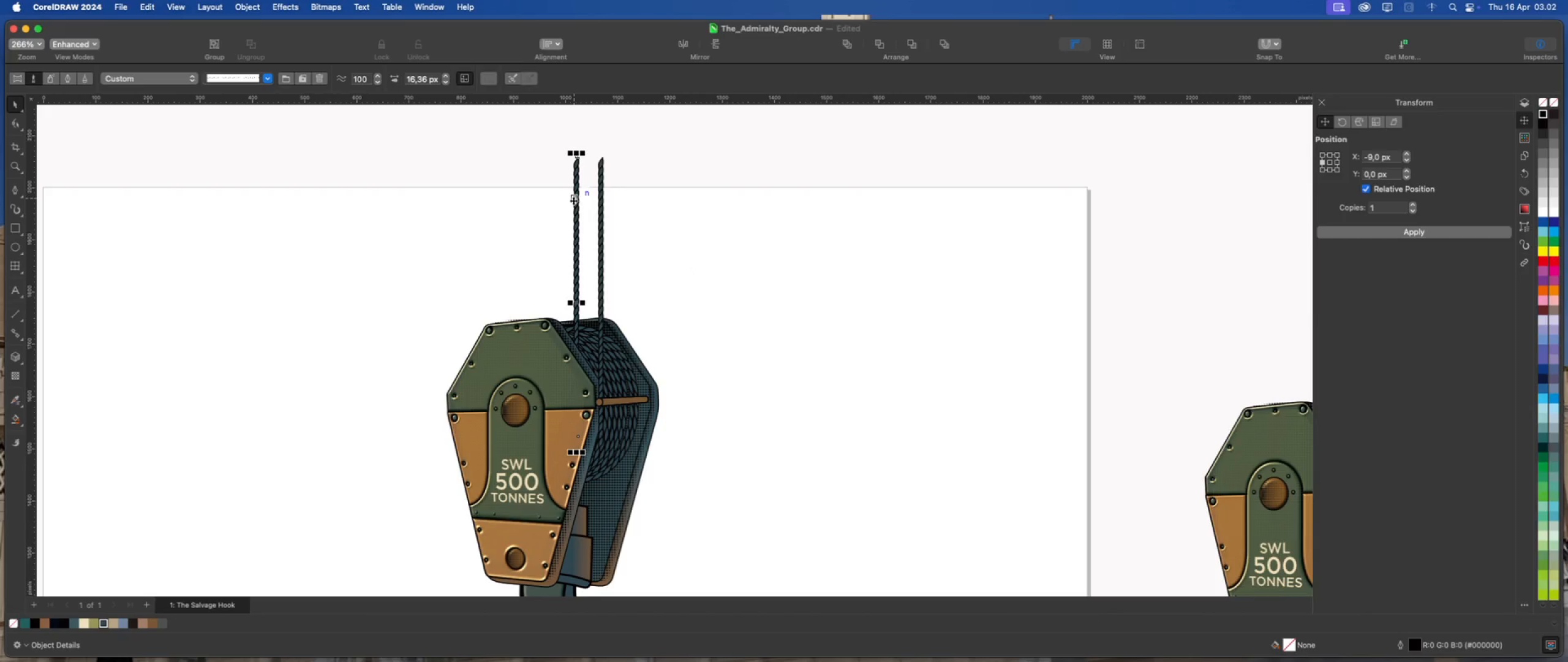 
key(Delete)
 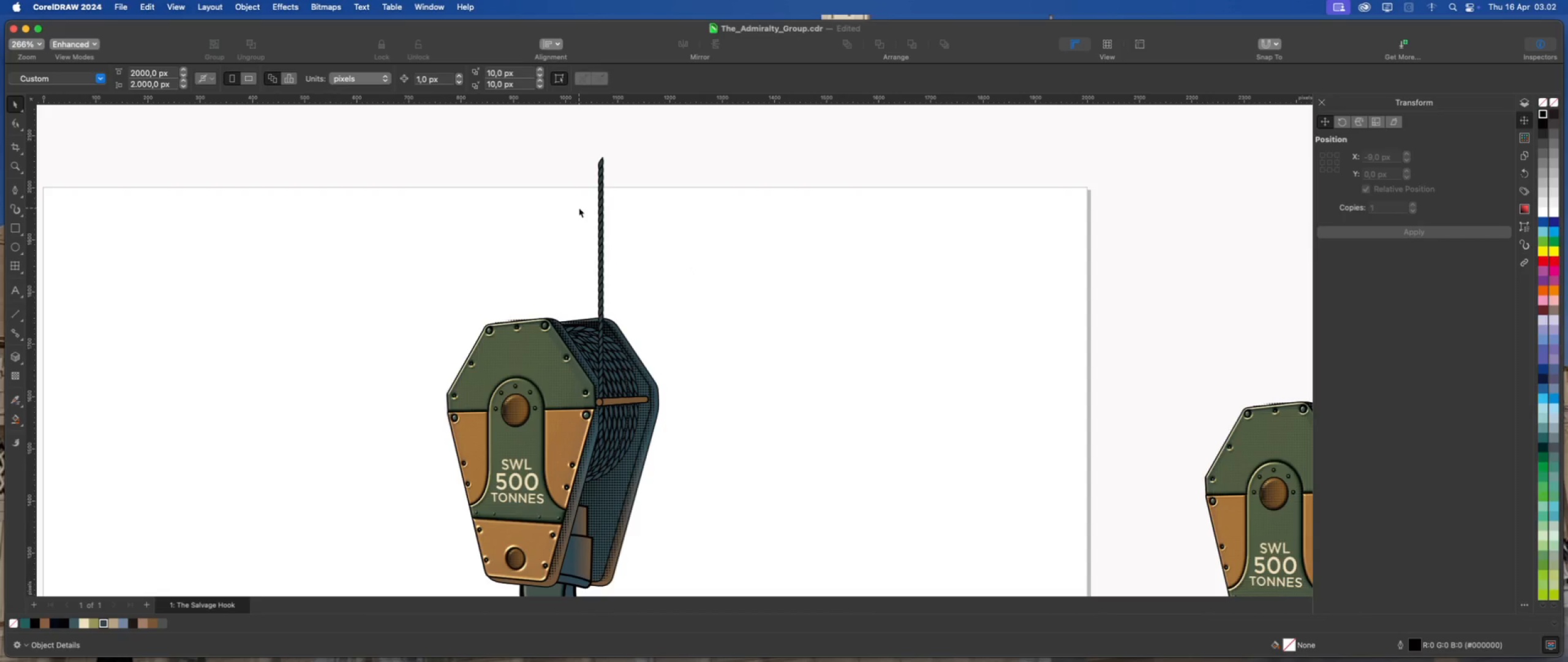 
key(Meta+CommandLeft)
 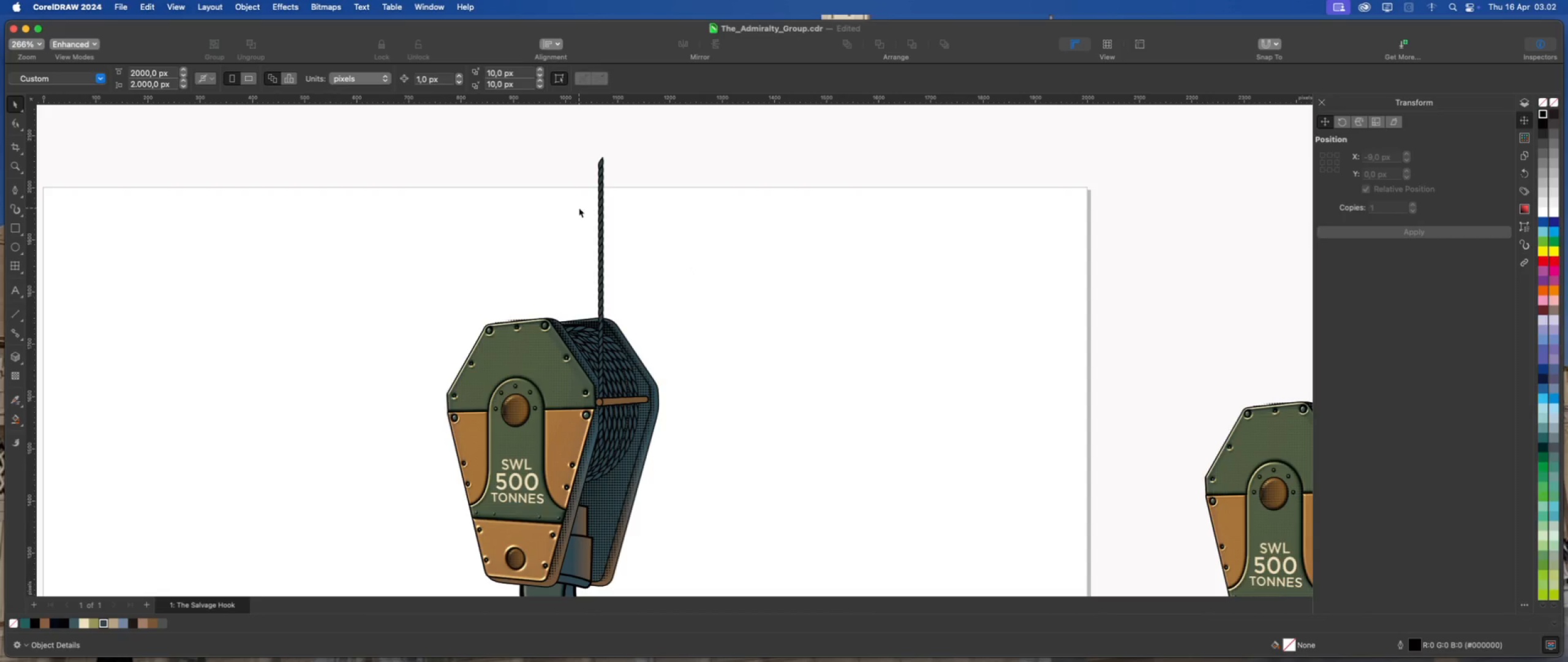 
key(Meta+Z)
 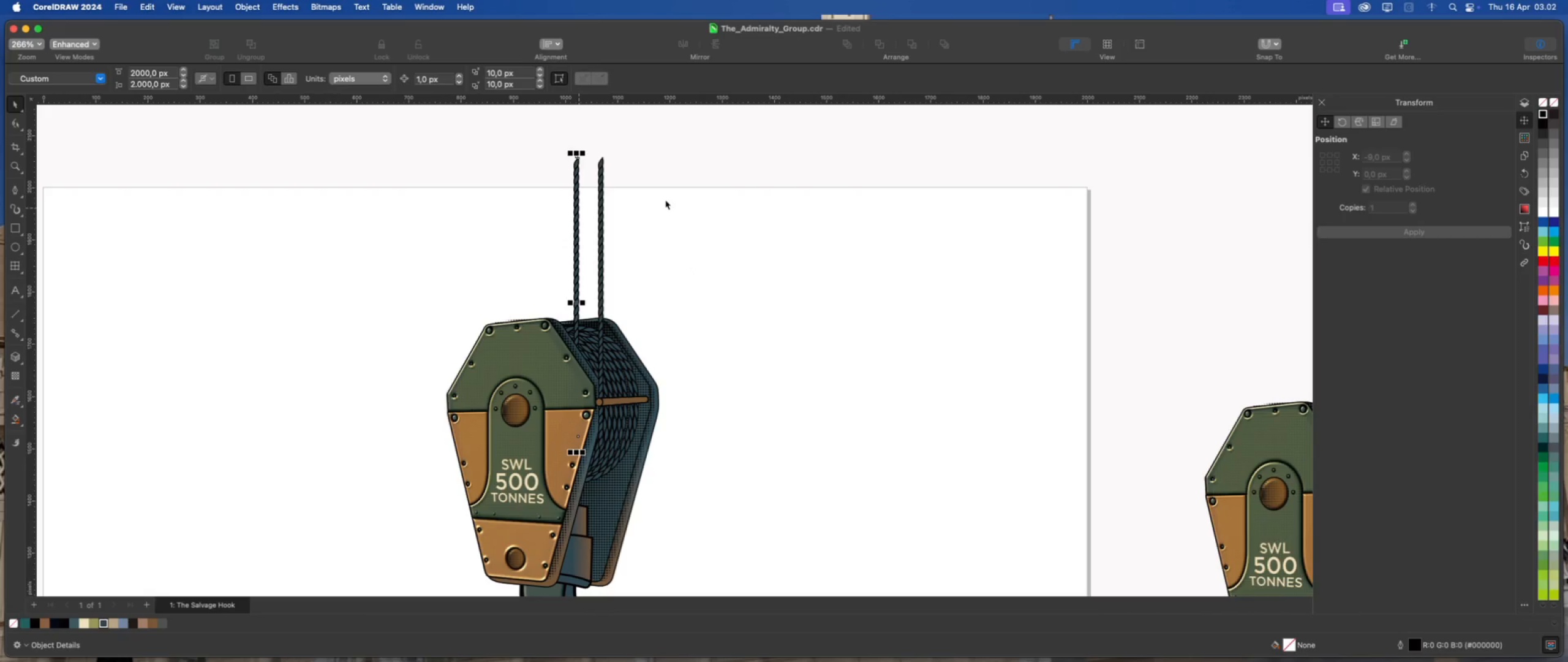 
left_click([665, 200])
 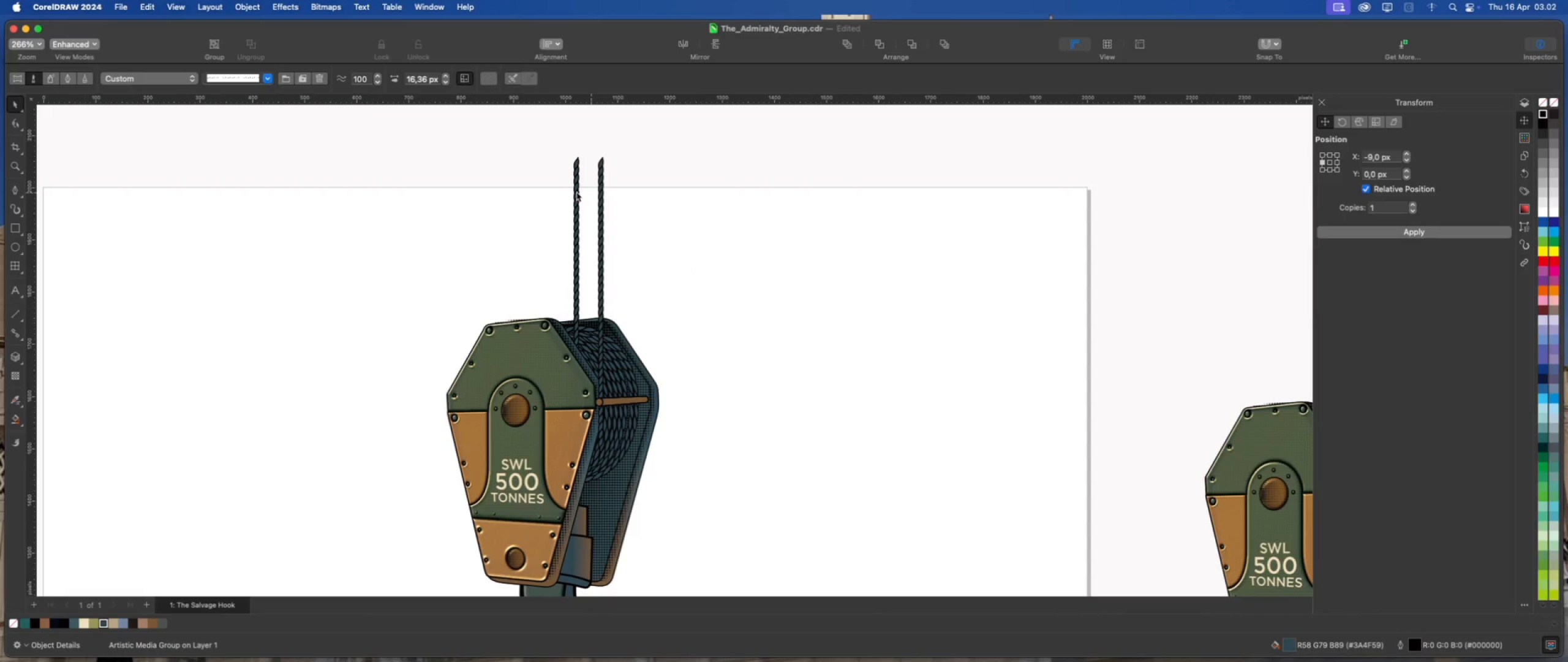 
left_click([576, 192])
 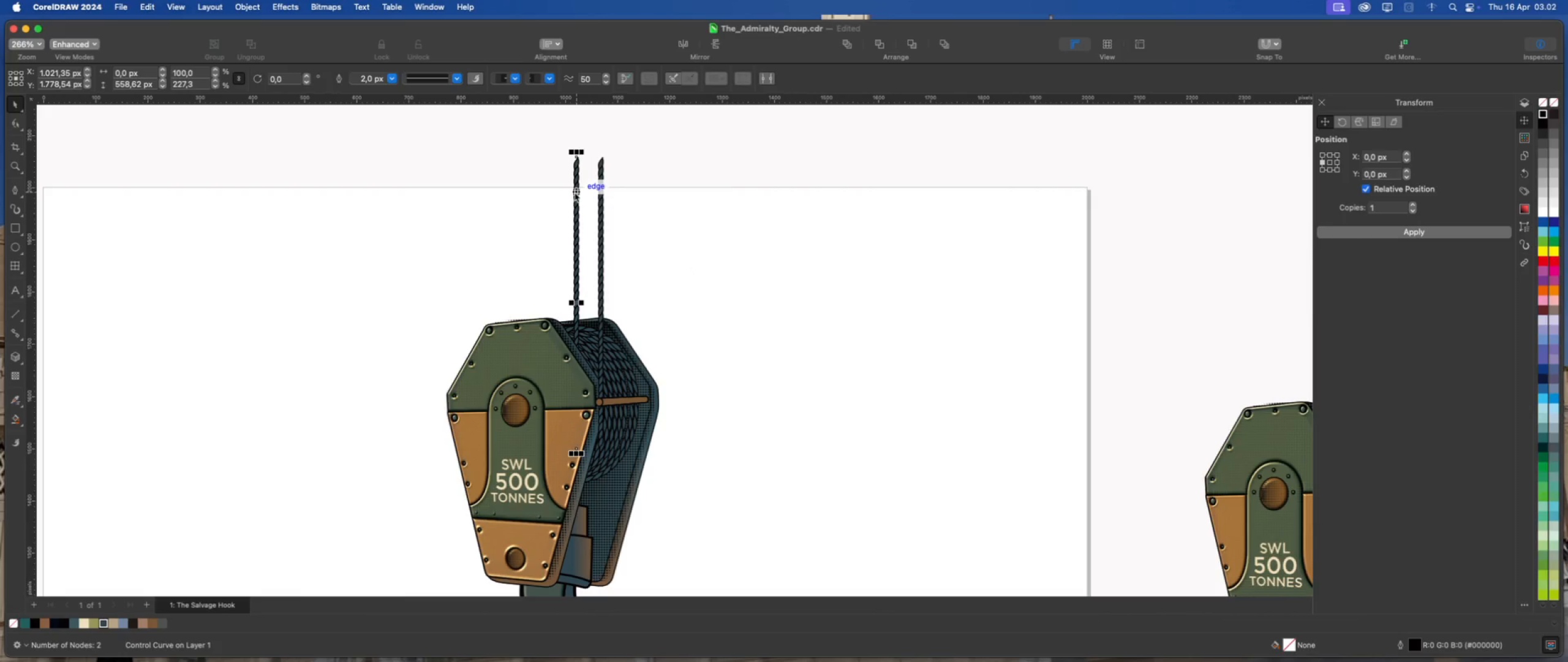 
left_click_drag(start_coordinate=[575, 192], to_coordinate=[525, 192])
 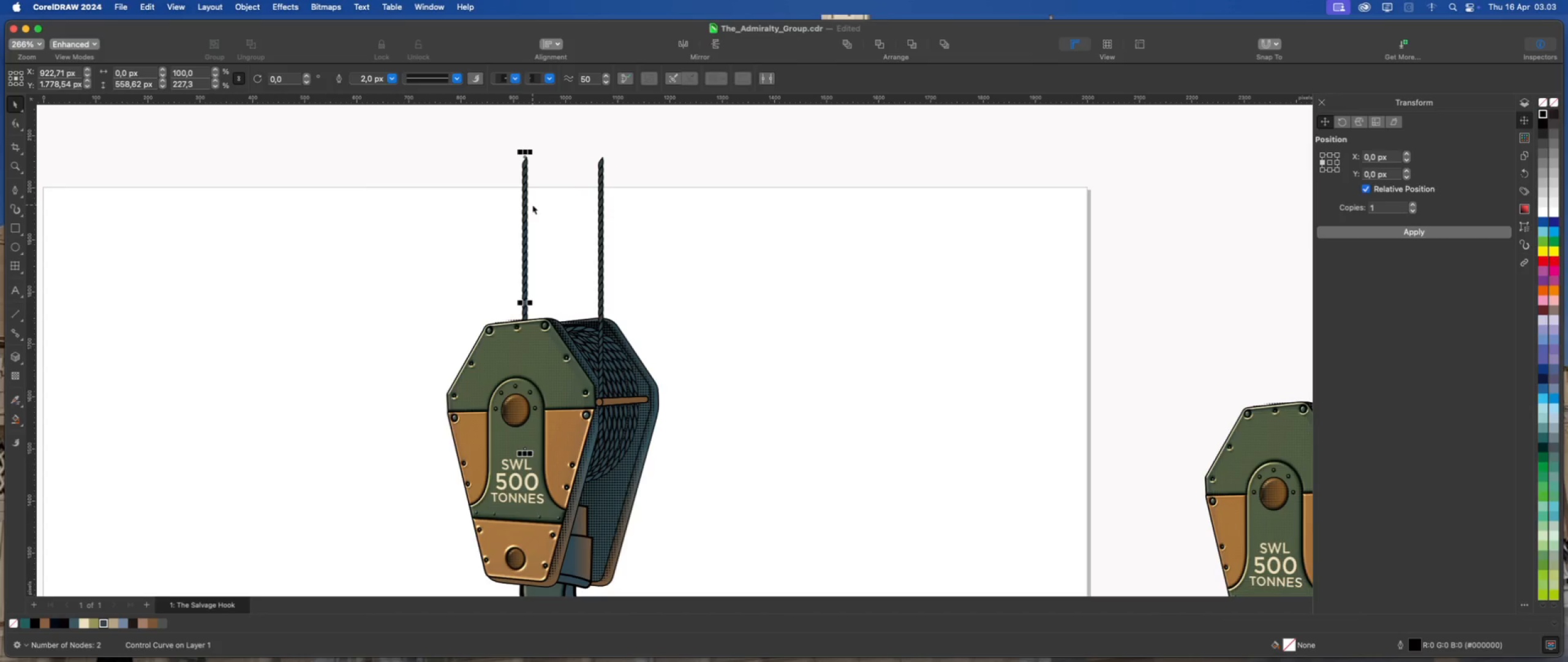 
key(Meta+Z)
 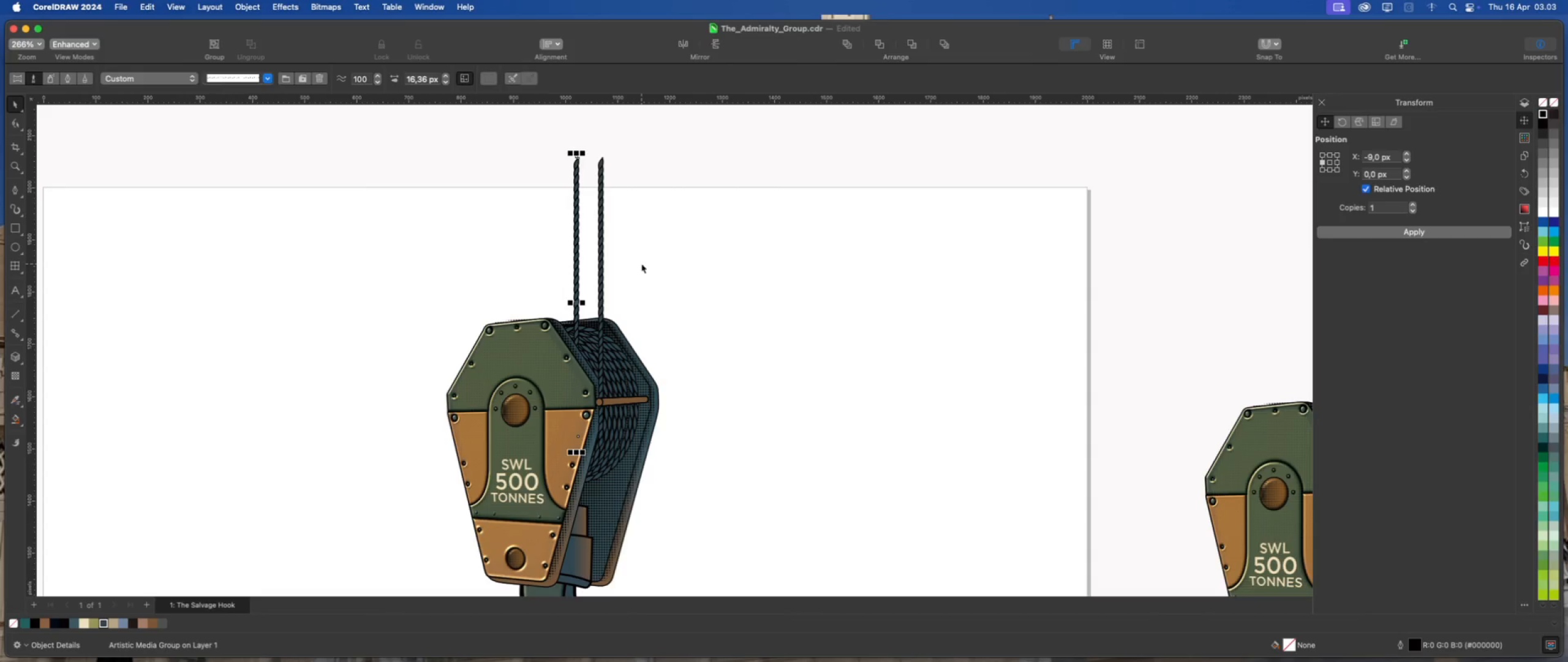 
key(Meta+Z)
 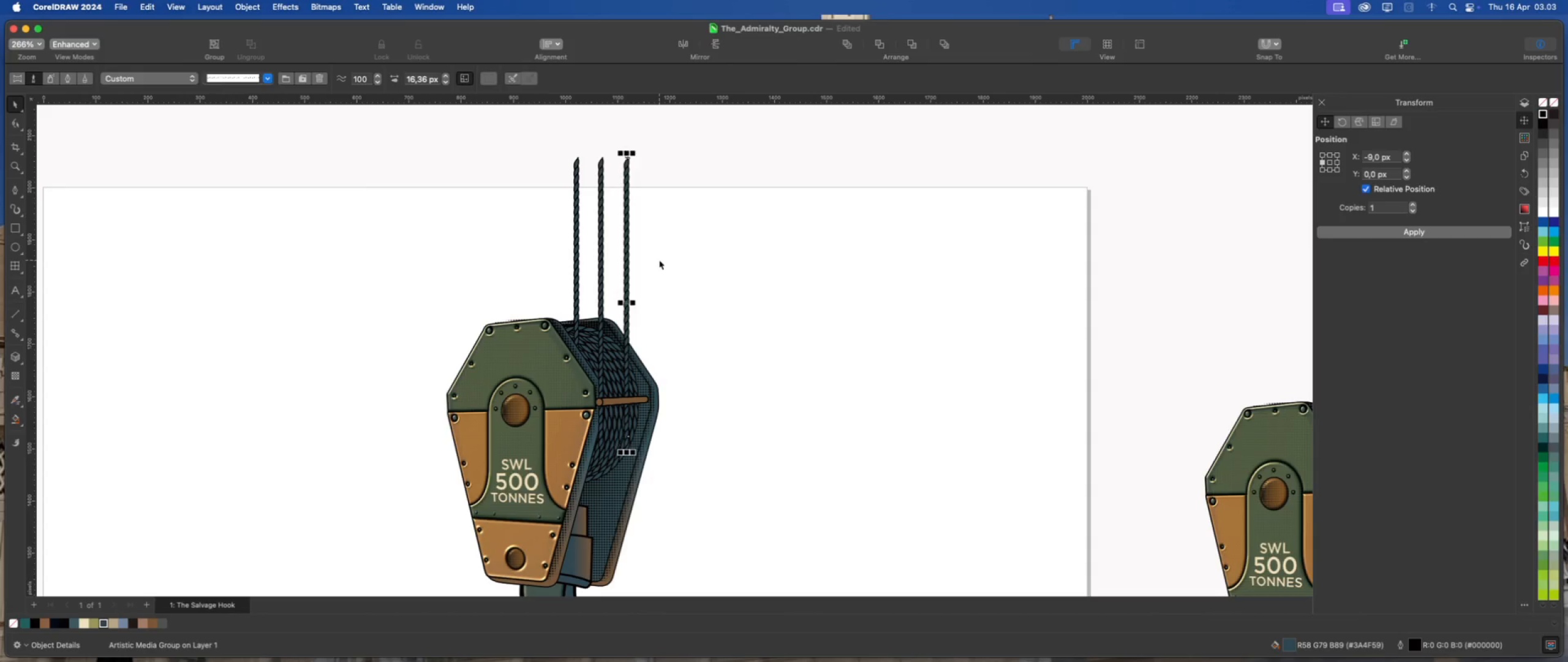 
left_click([659, 260])
 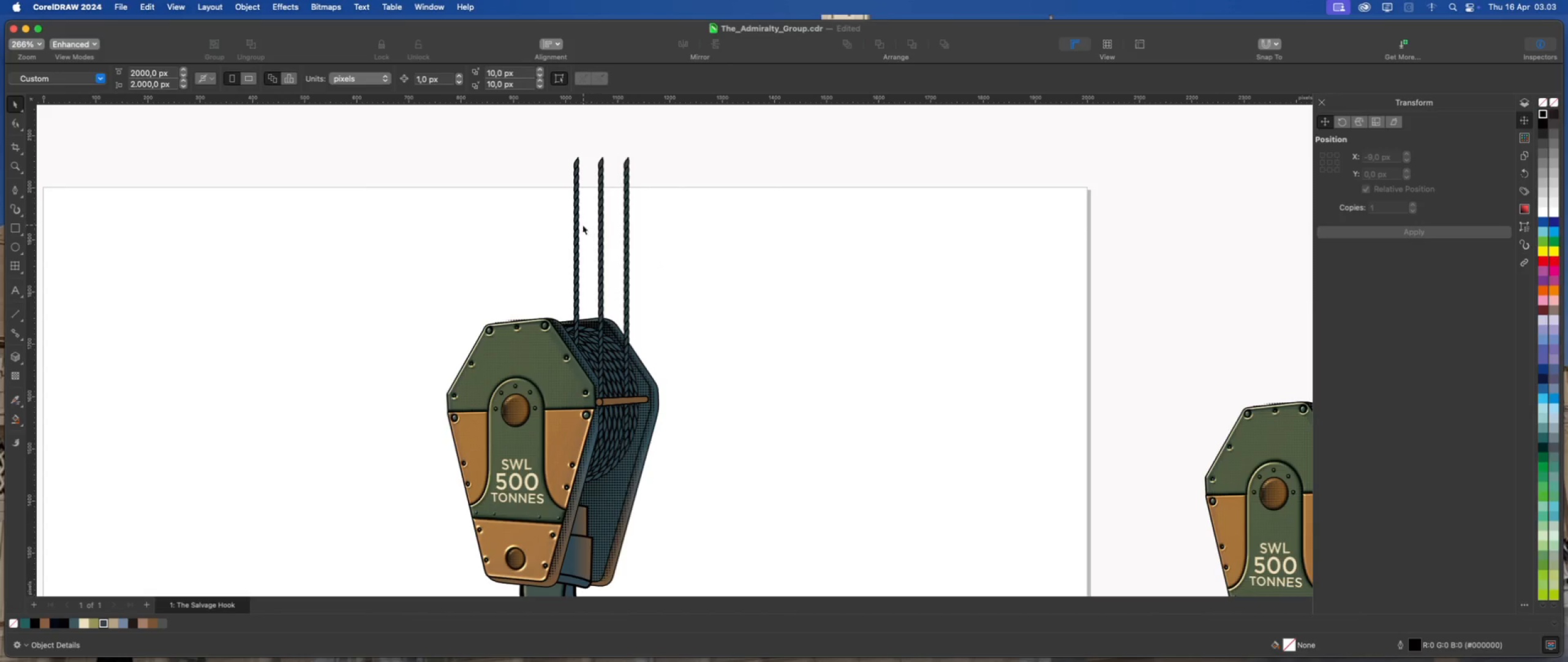 
left_click([575, 222])
 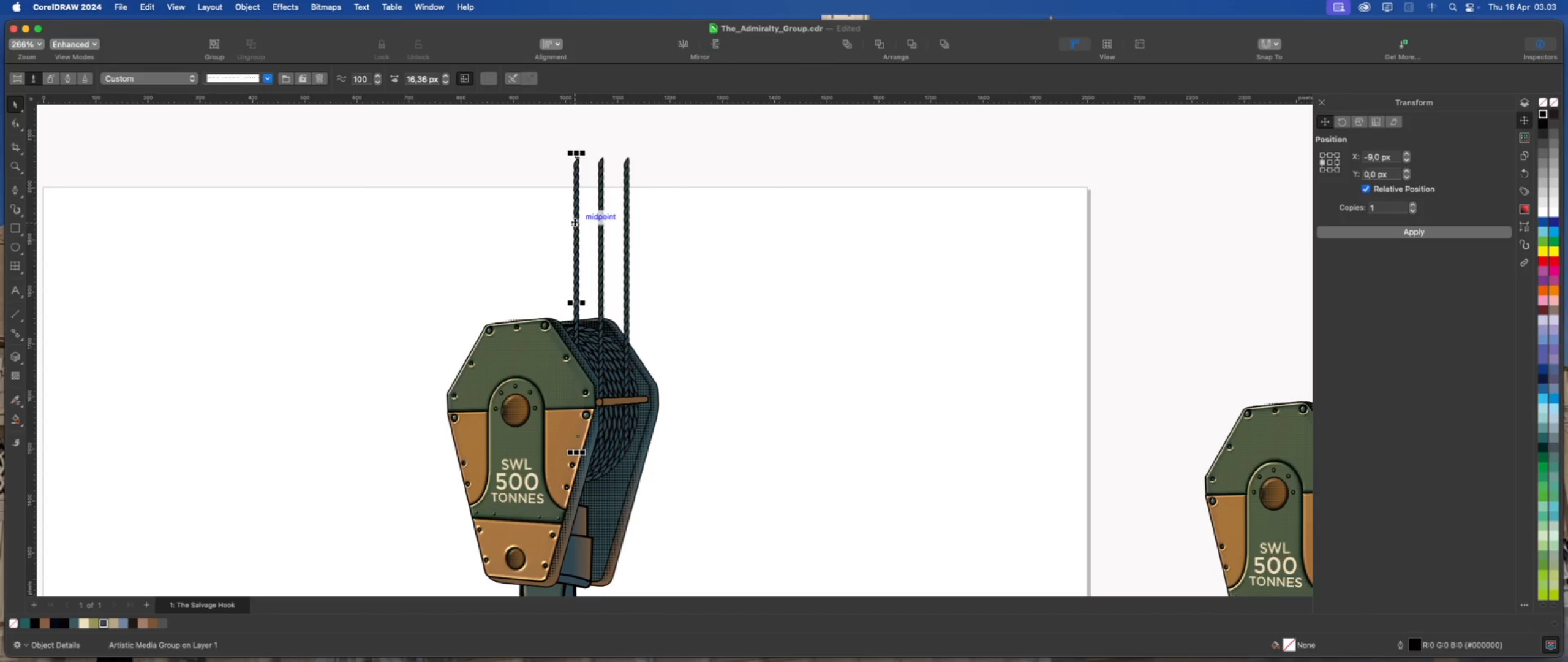 
right_click([575, 222])
 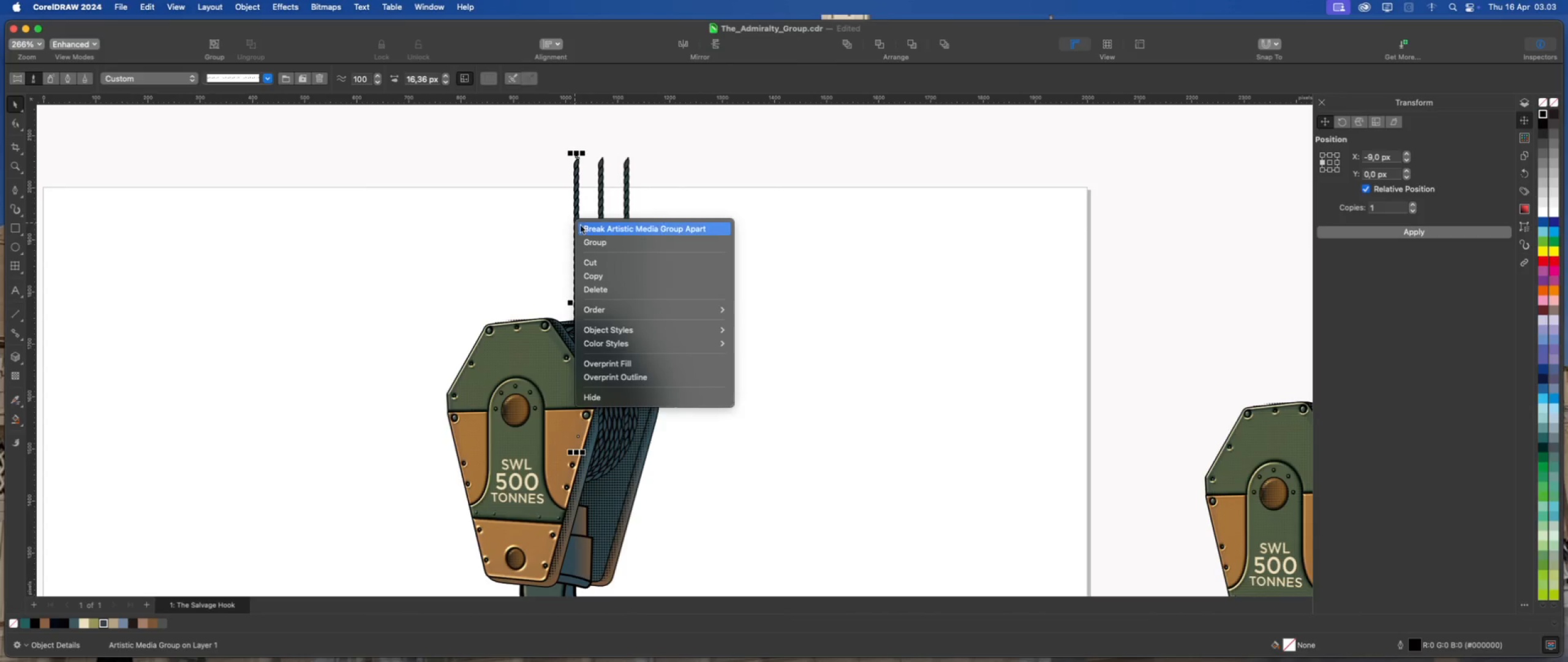 
left_click([588, 227])
 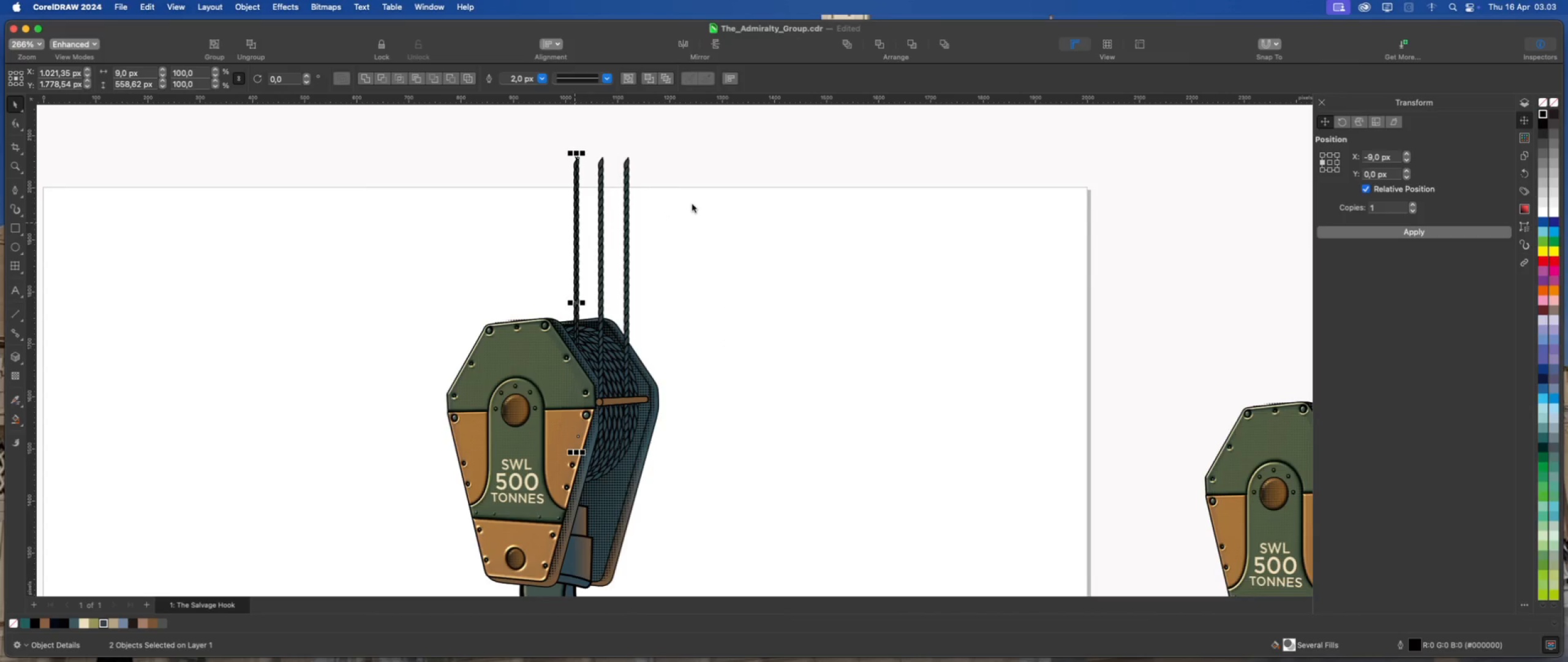 
left_click([692, 204])
 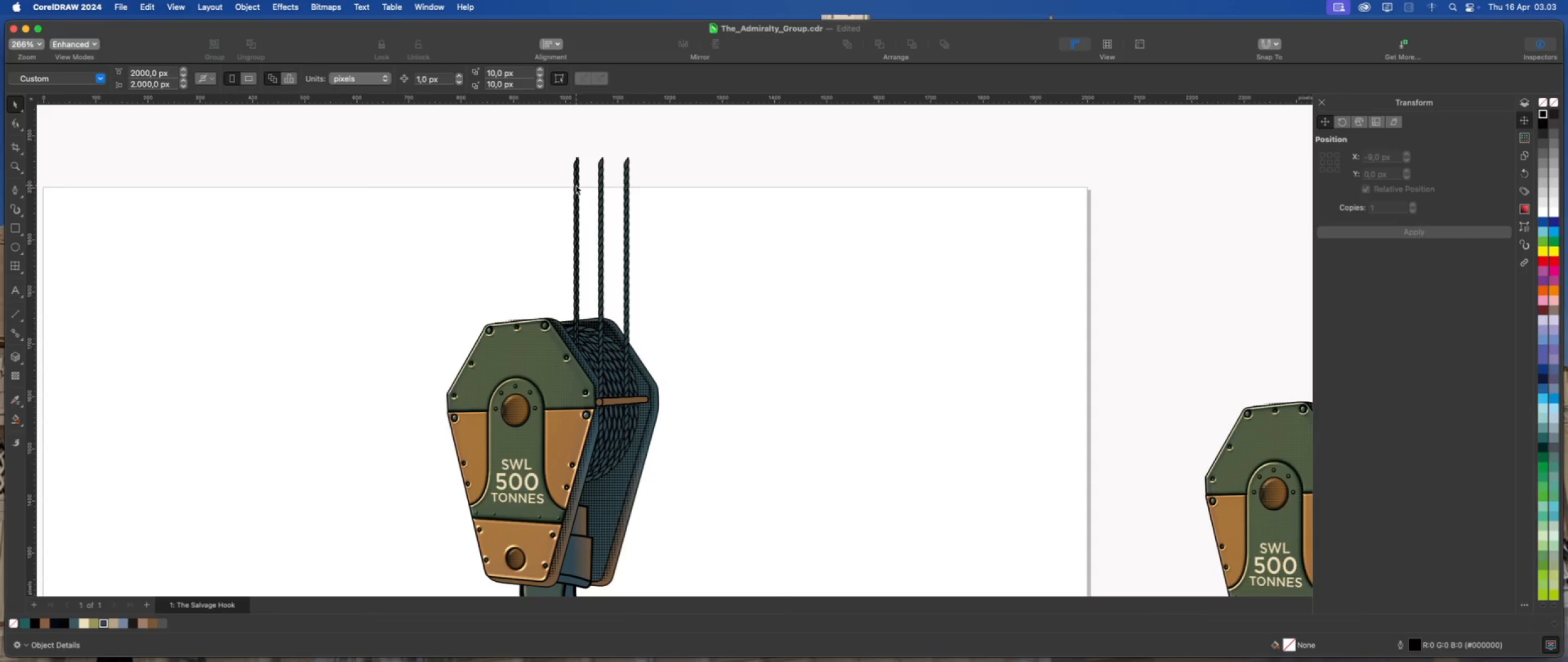 
left_click([575, 185])
 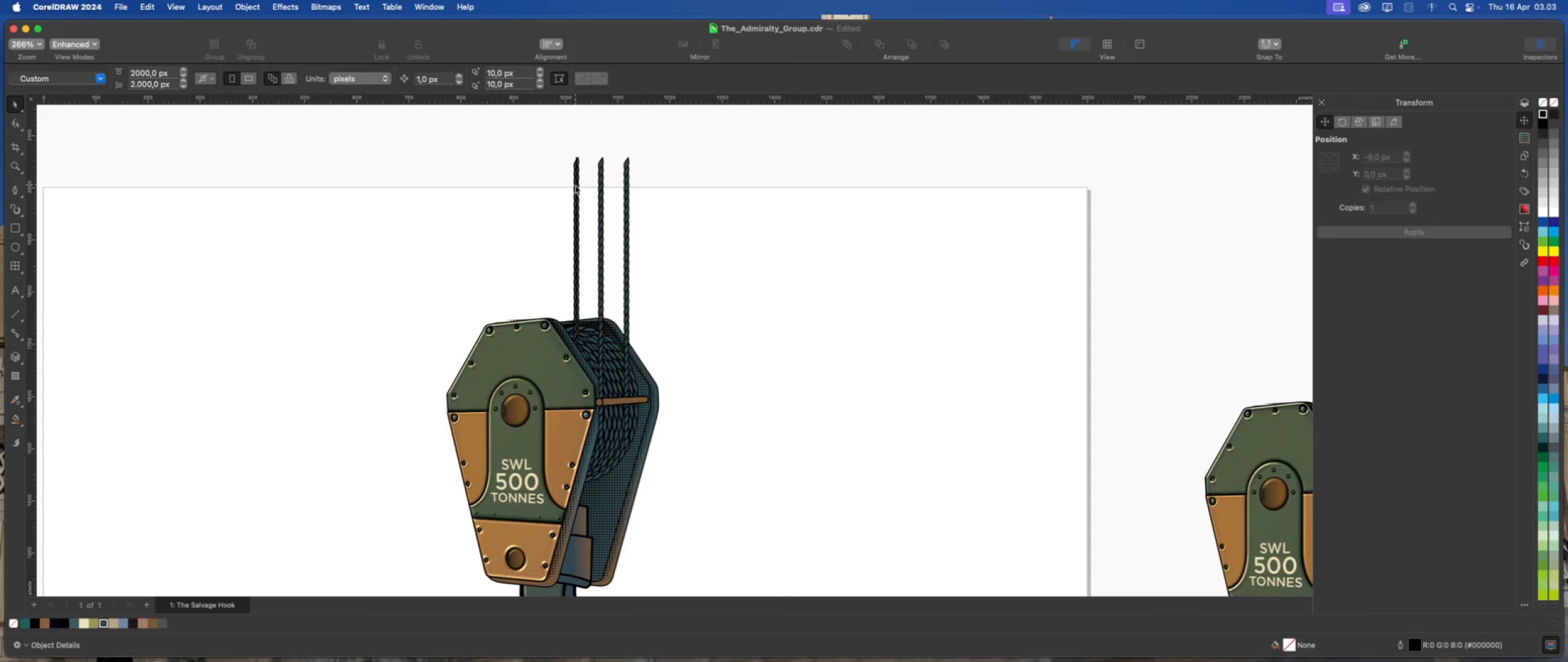 
mouse_move([589, 213])
 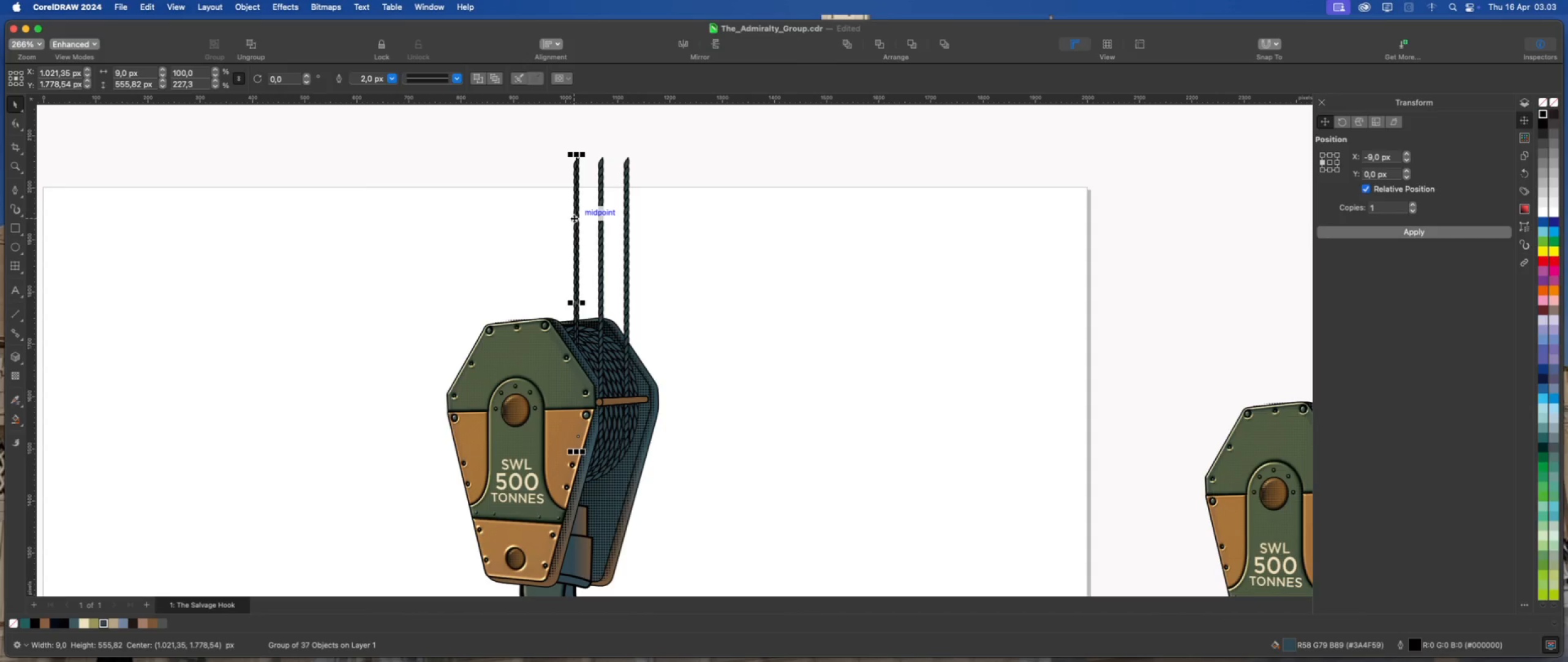 
key(Delete)
 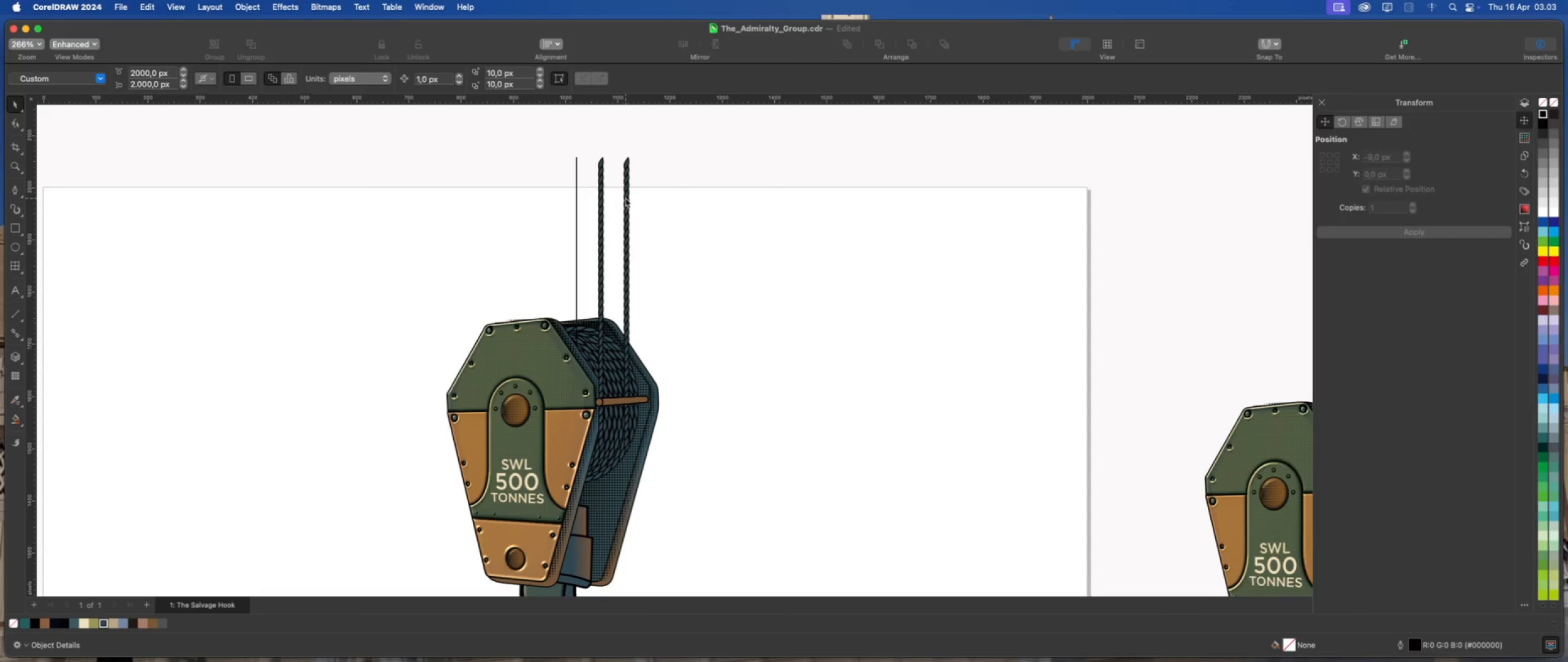 
key(Meta+Z)
 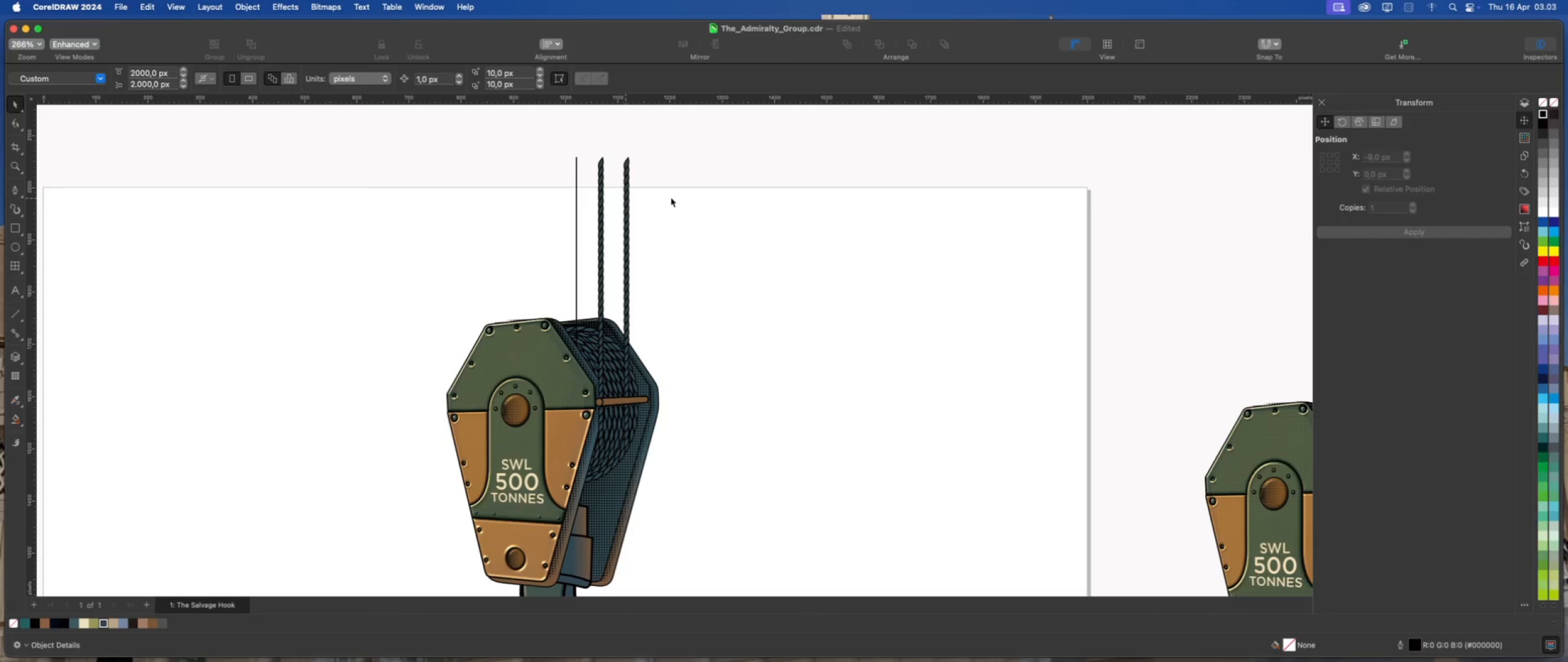 
left_click([671, 197])
 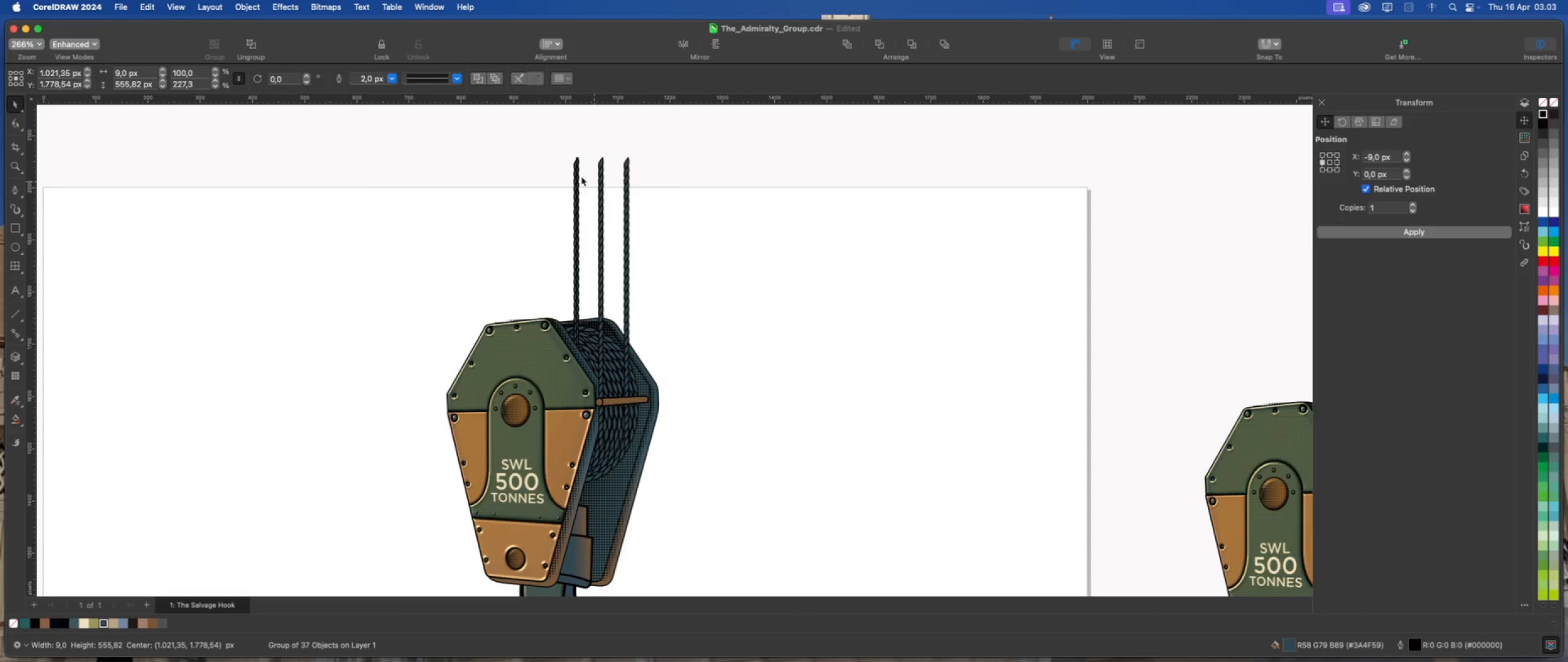 
scroll: coordinate [570, 153], scroll_direction: up, amount: 4.0
 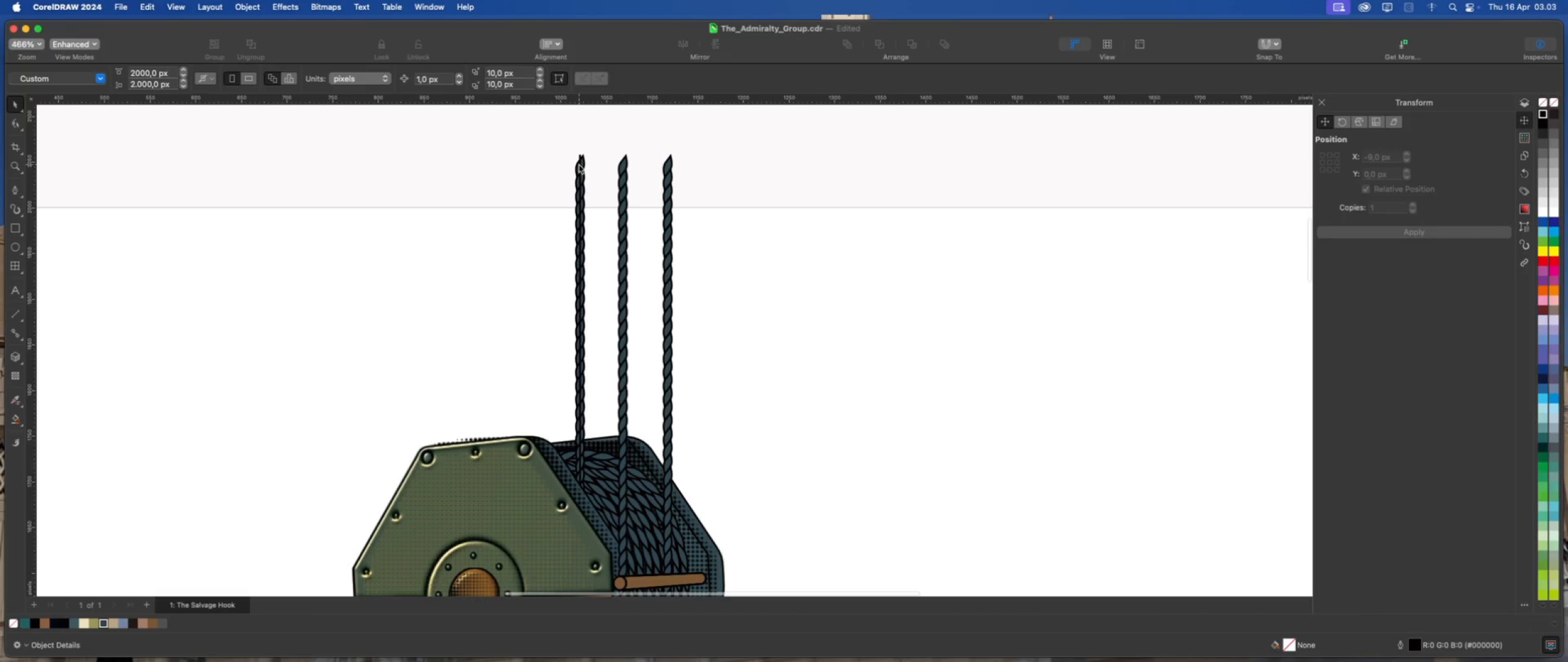 
left_click_drag(start_coordinate=[579, 164], to_coordinate=[518, 164])
 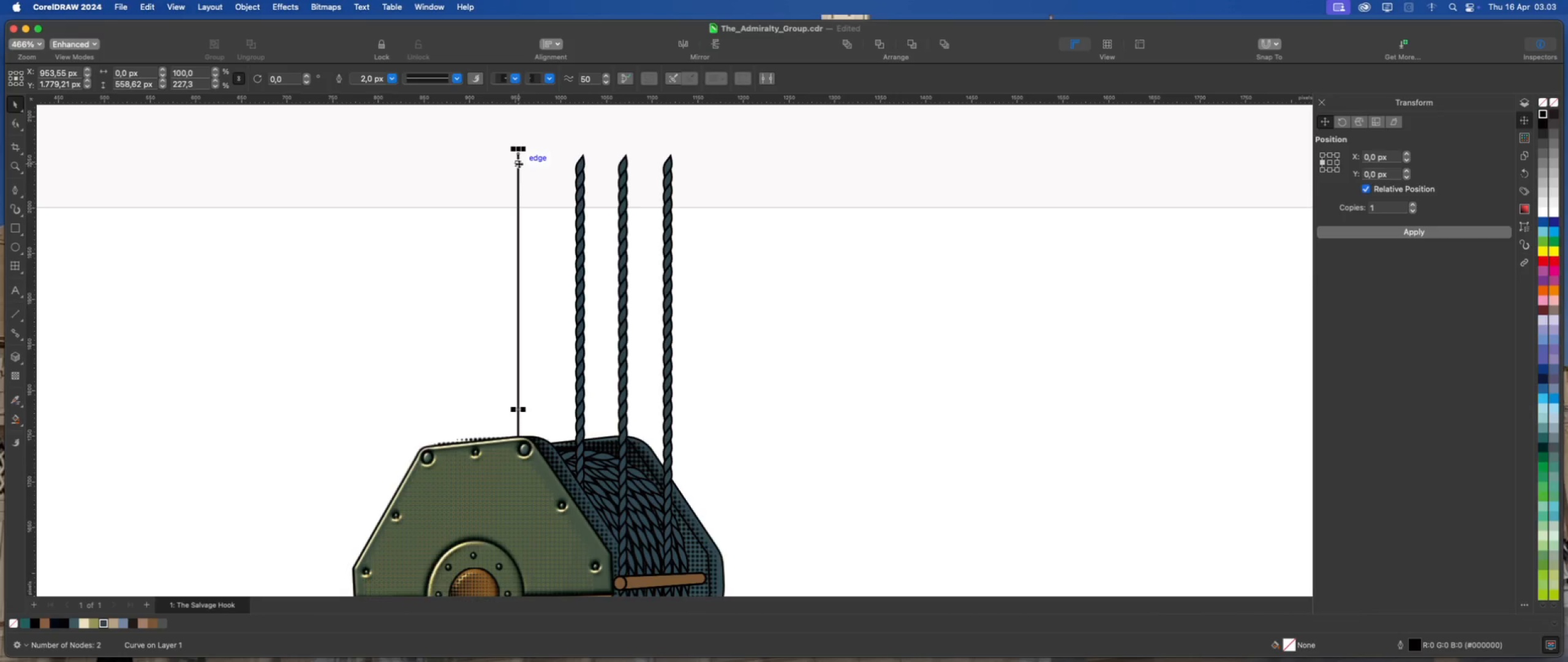 
key(Delete)
 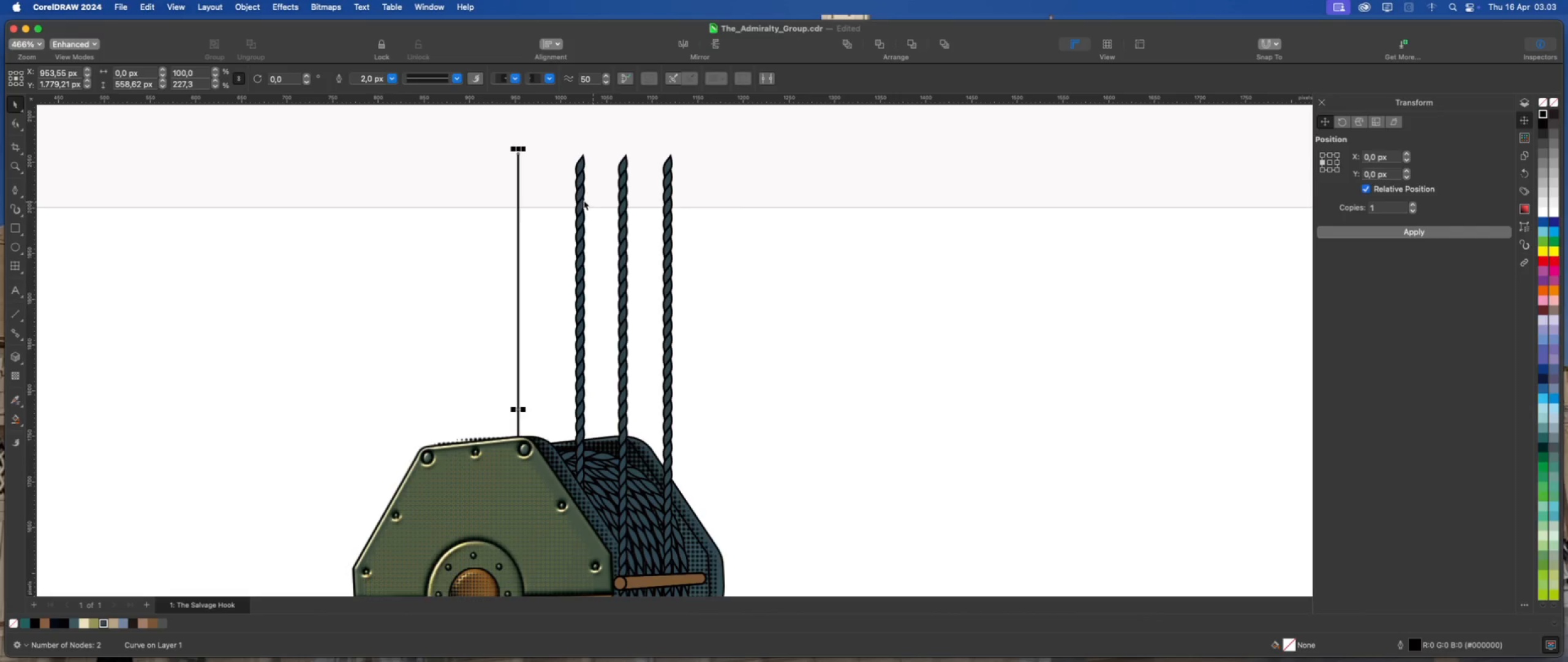 
left_click([581, 200])
 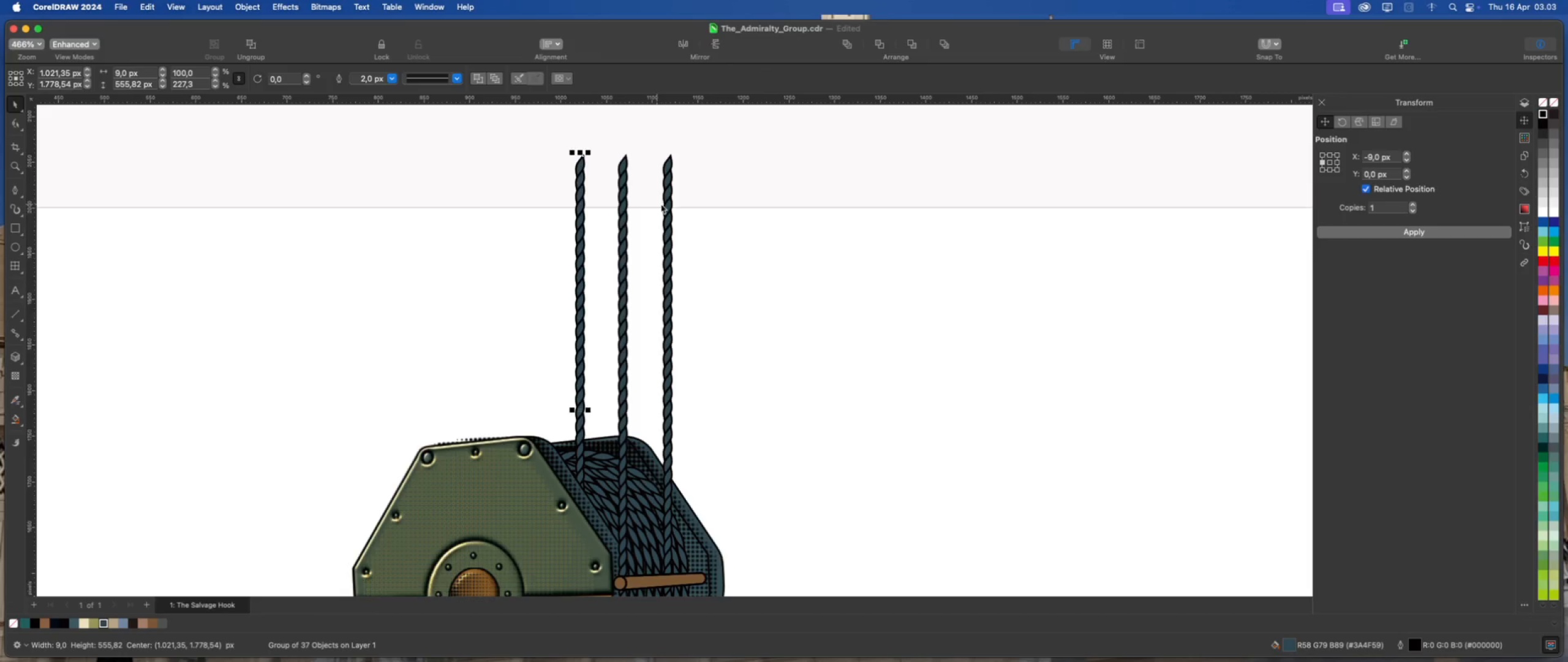 
left_click([668, 202])
 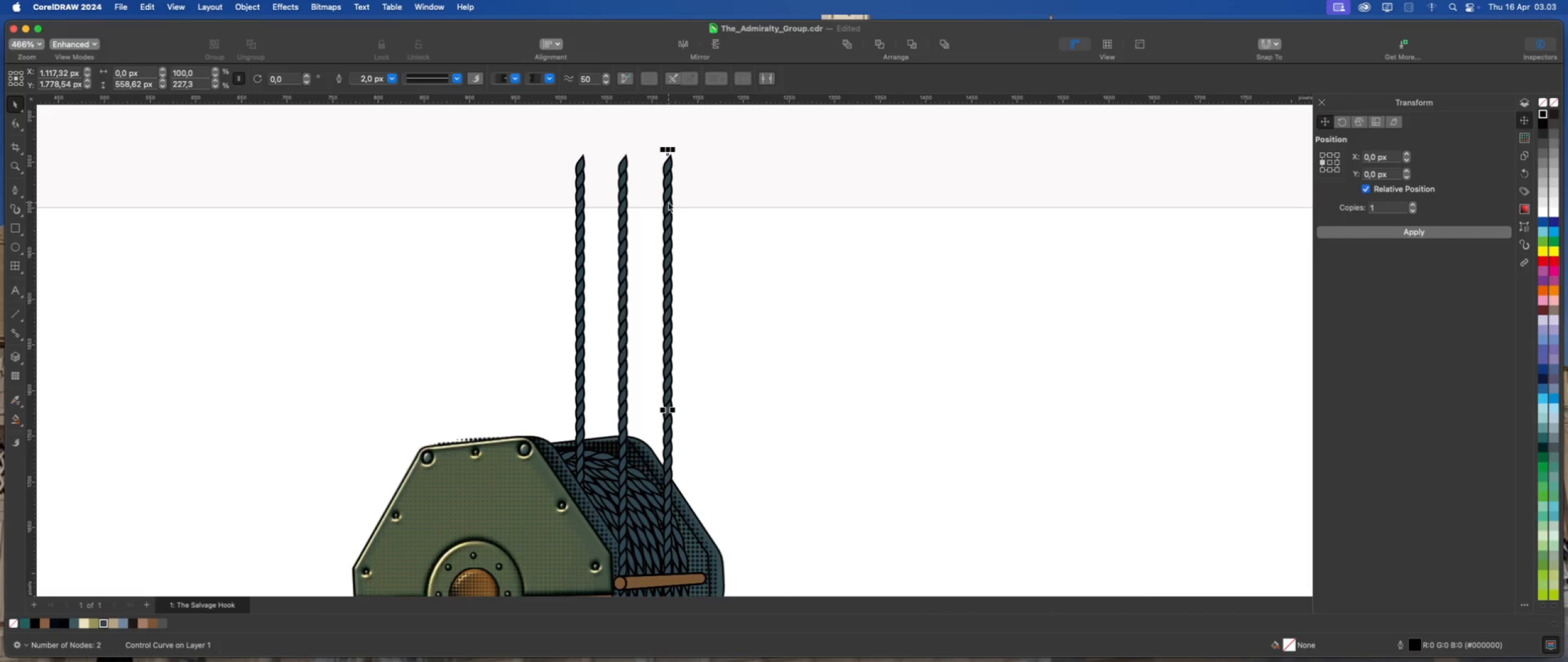 
right_click([668, 202])
 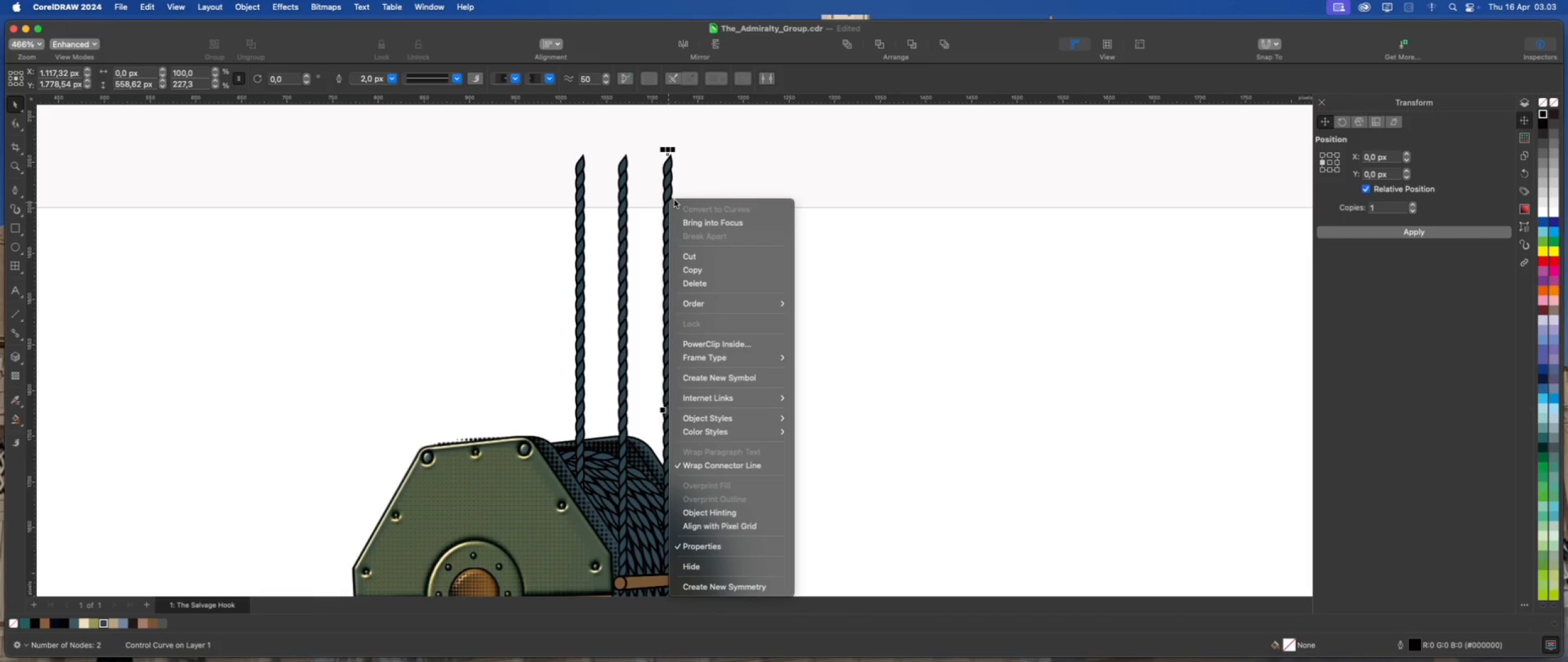 
left_click([709, 183])
 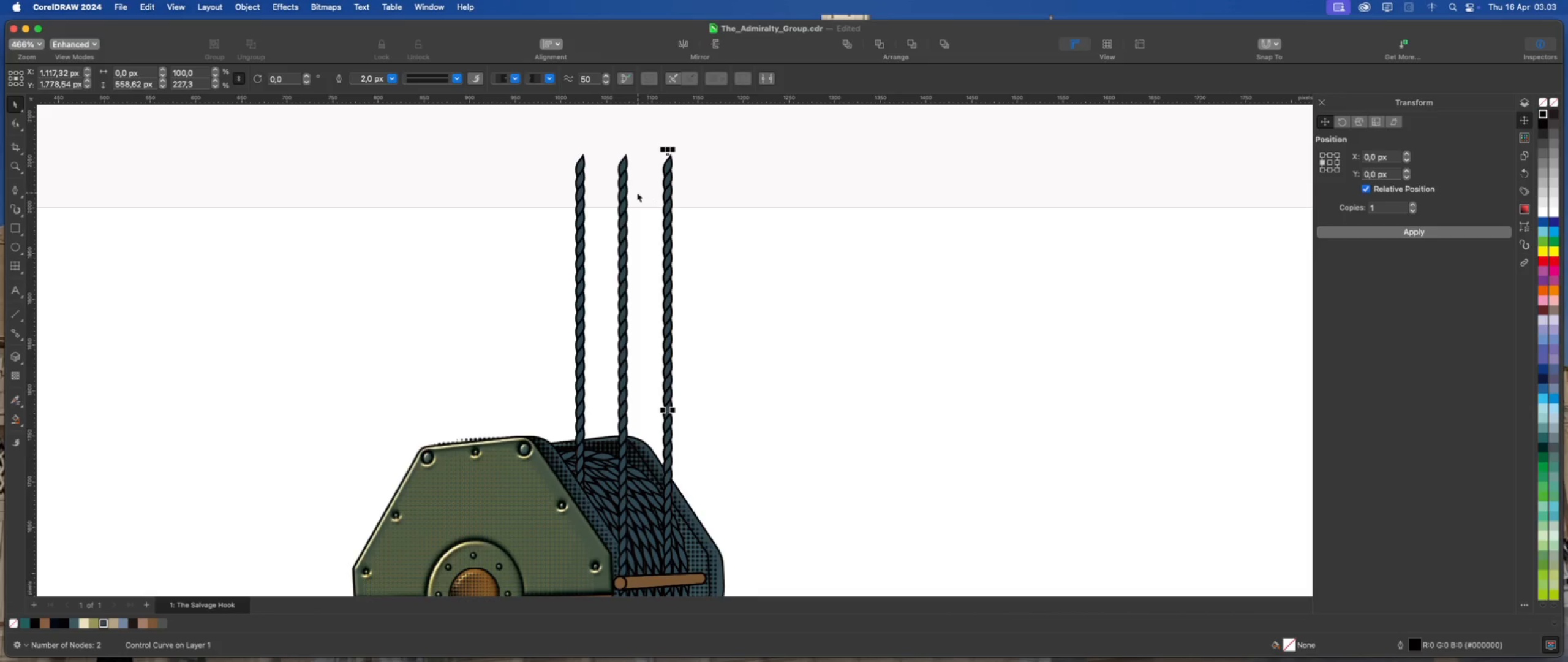 
scroll: coordinate [631, 192], scroll_direction: down, amount: 2.0
 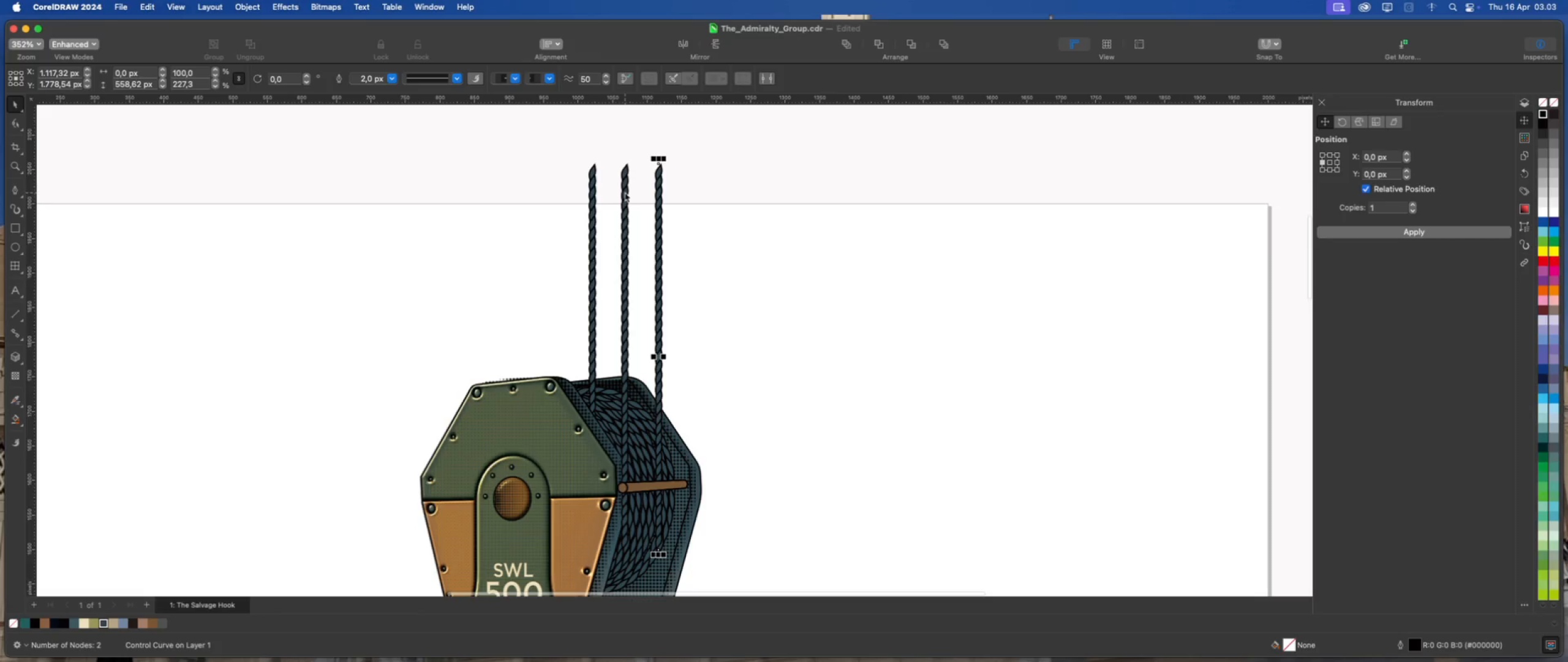 
hold_key(key=ShiftLeft, duration=1.53)
left_click([625, 192])
 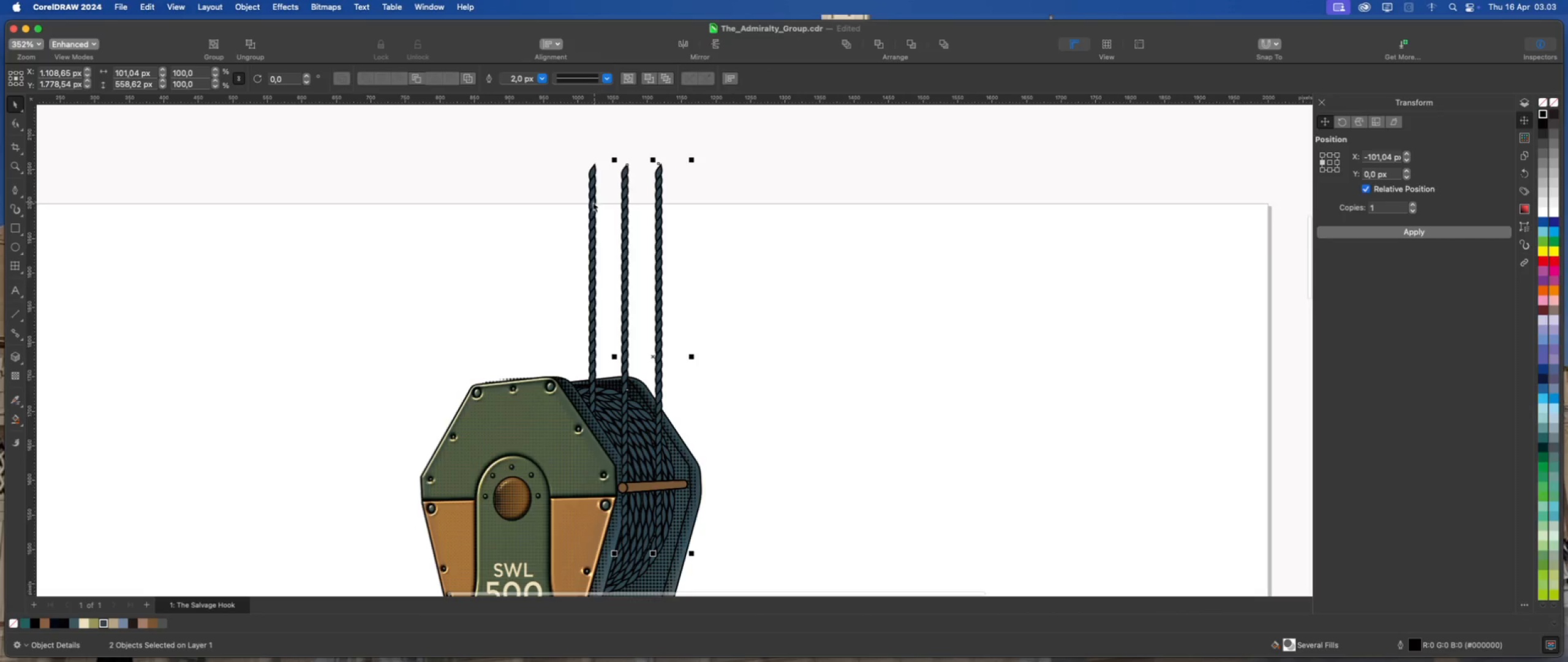 
left_click([589, 204])
 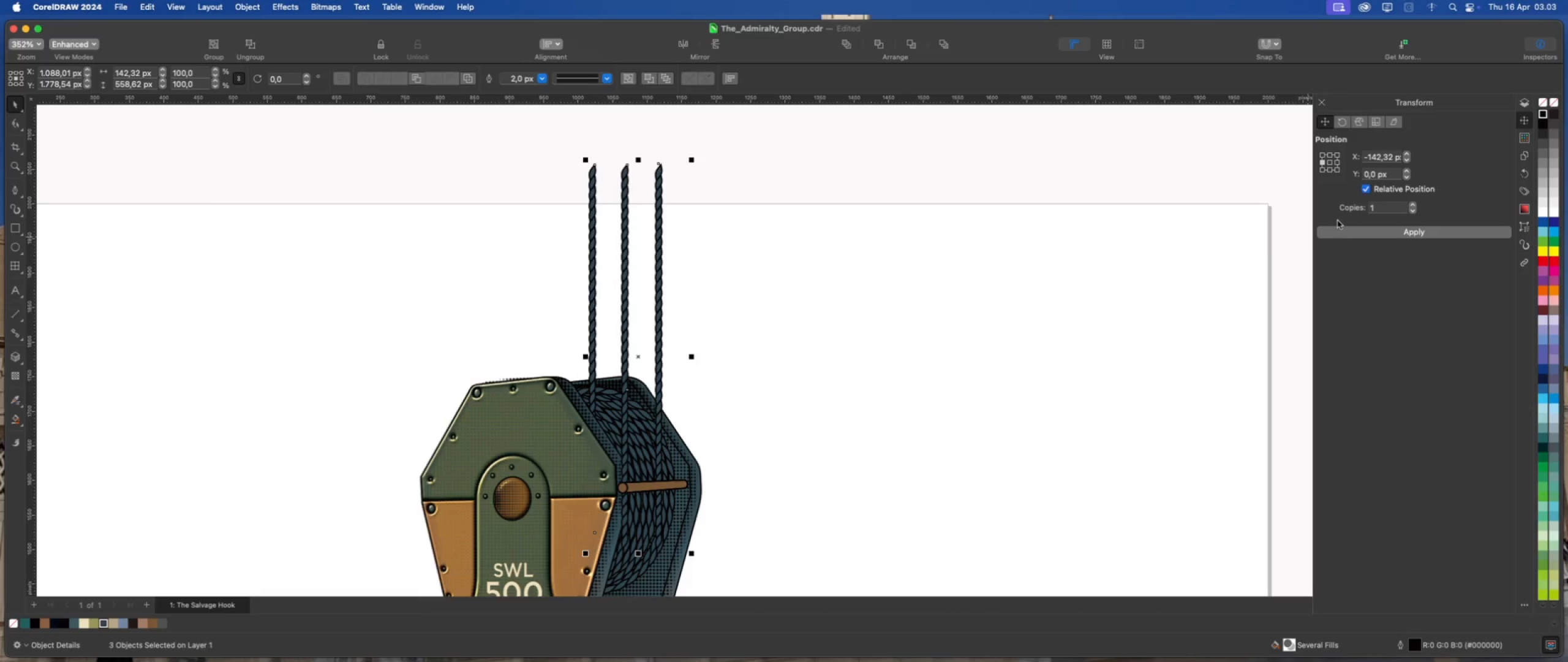 
left_click([1343, 234])
 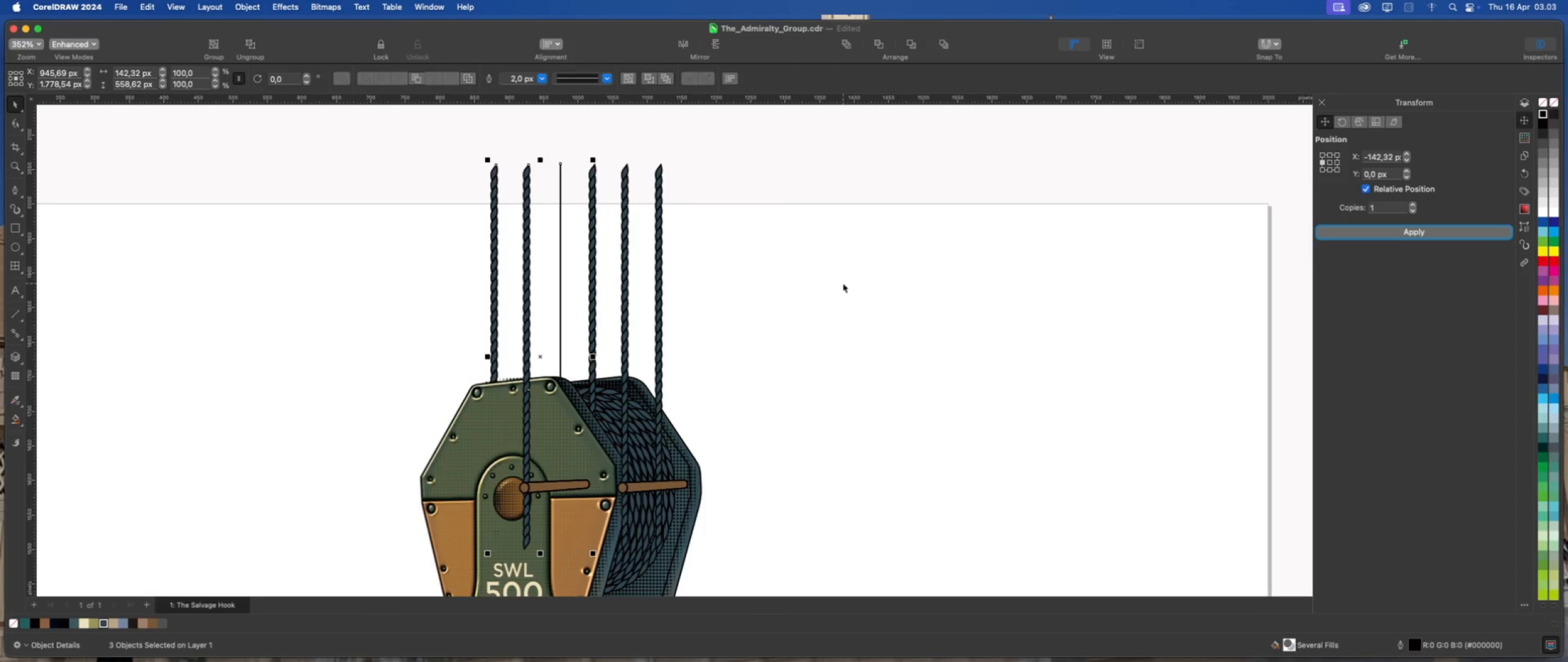 
key(Meta+Z)
 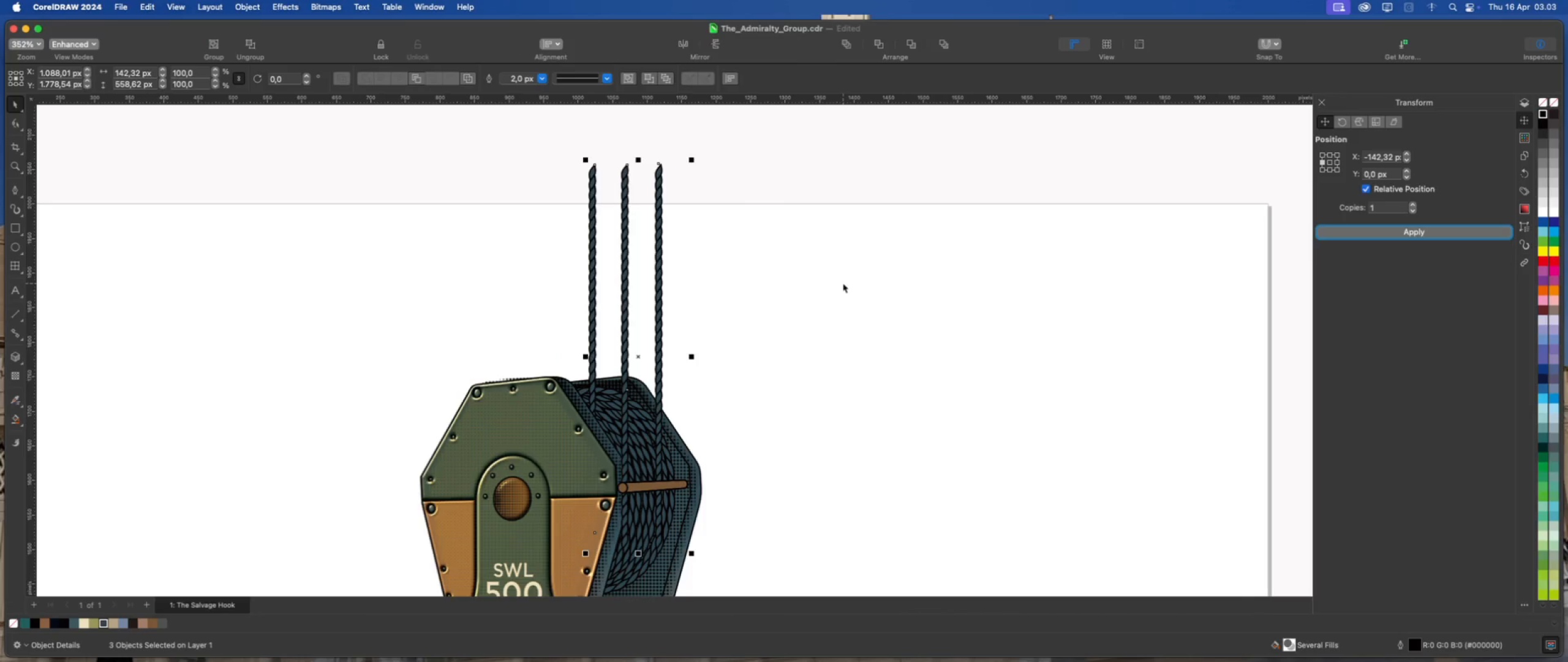 
left_click([843, 283])
 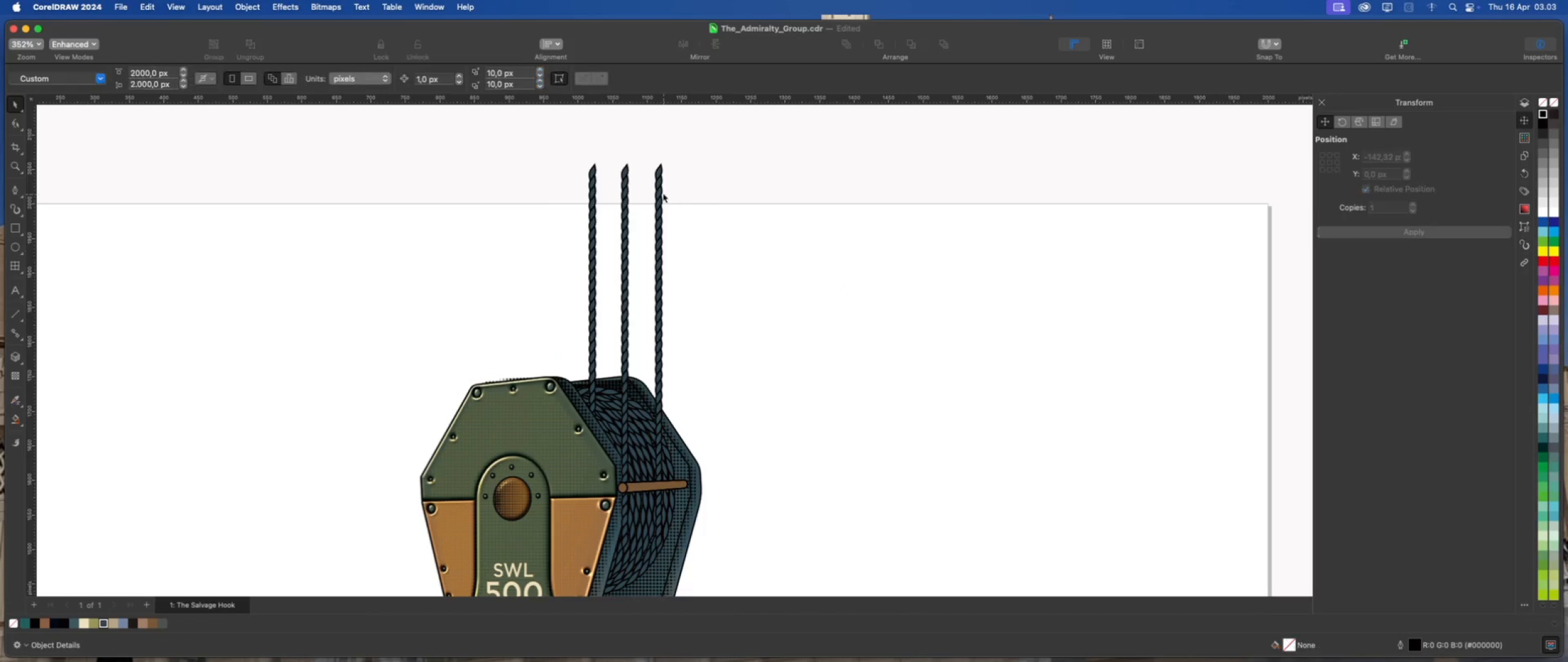 
left_click([657, 190])
 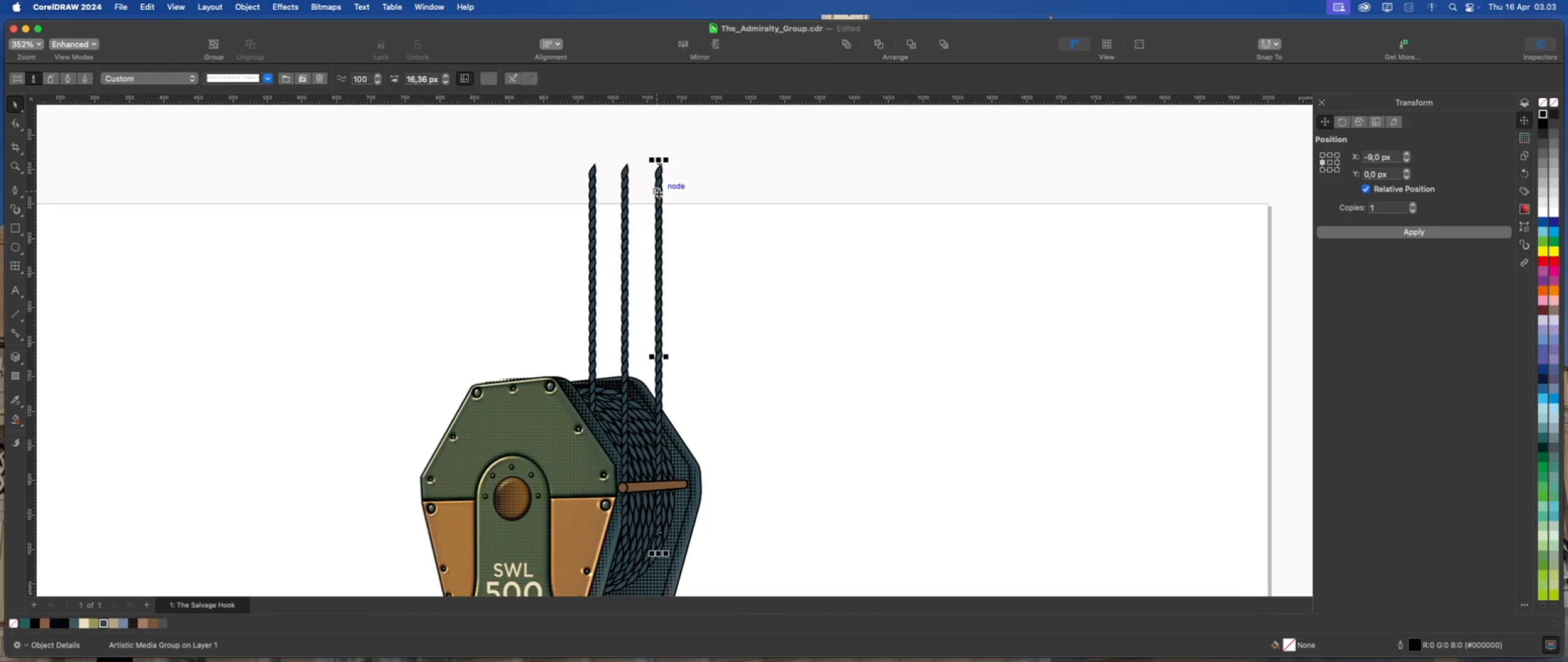 
left_click([684, 195])
 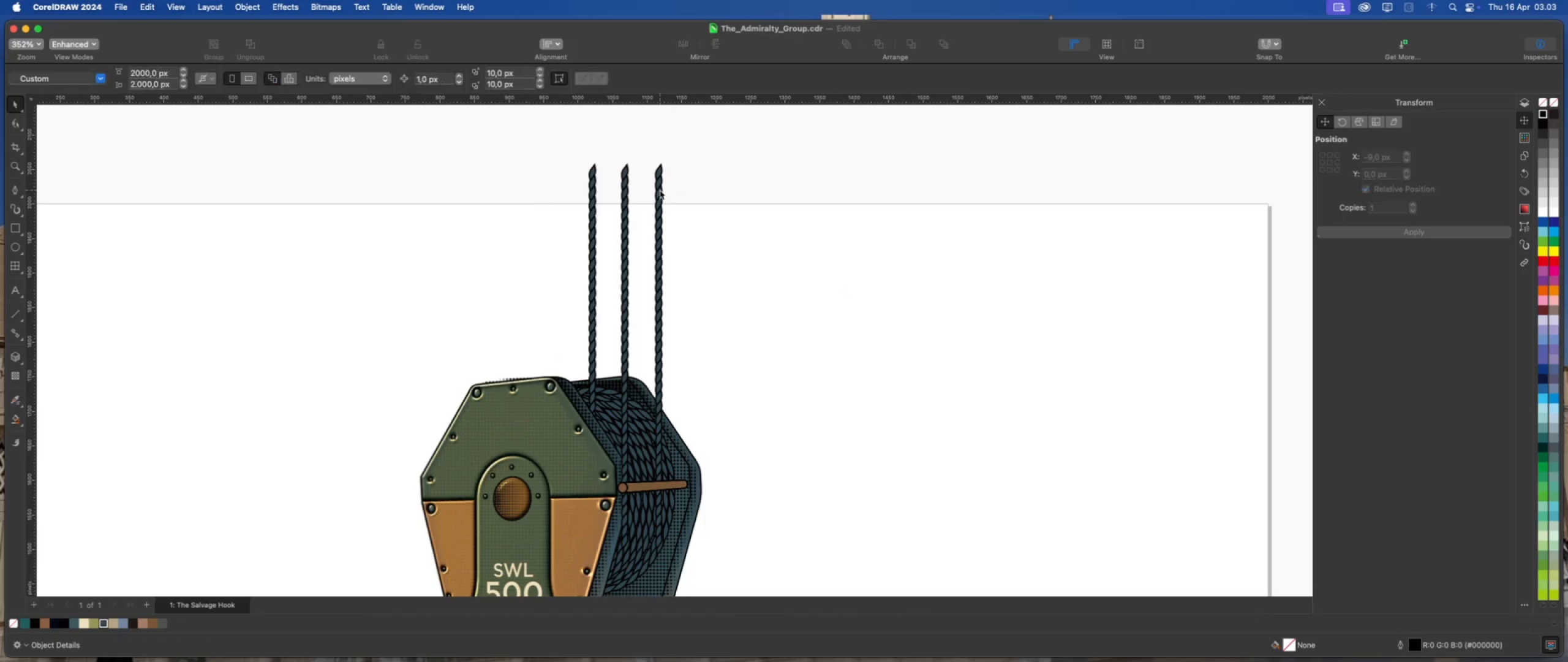 
left_click([659, 190])
 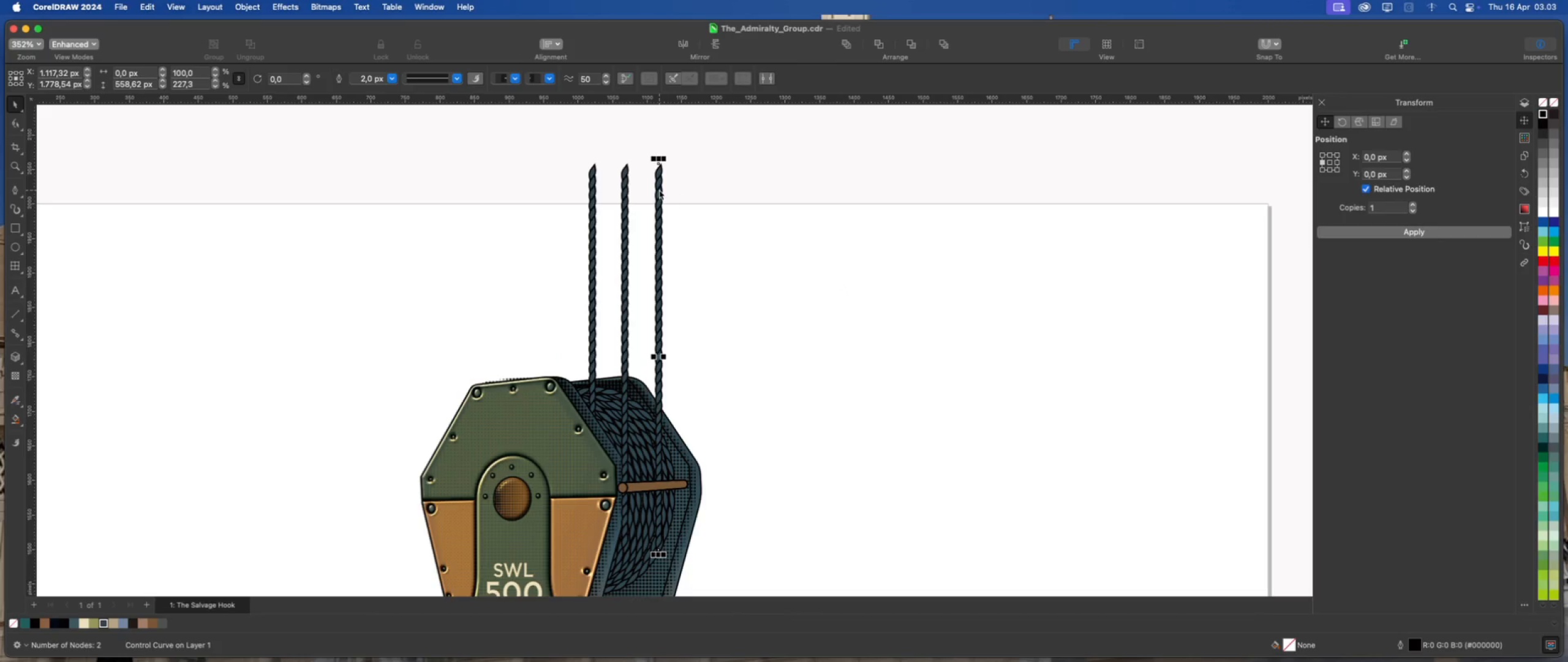 
key(Delete)
 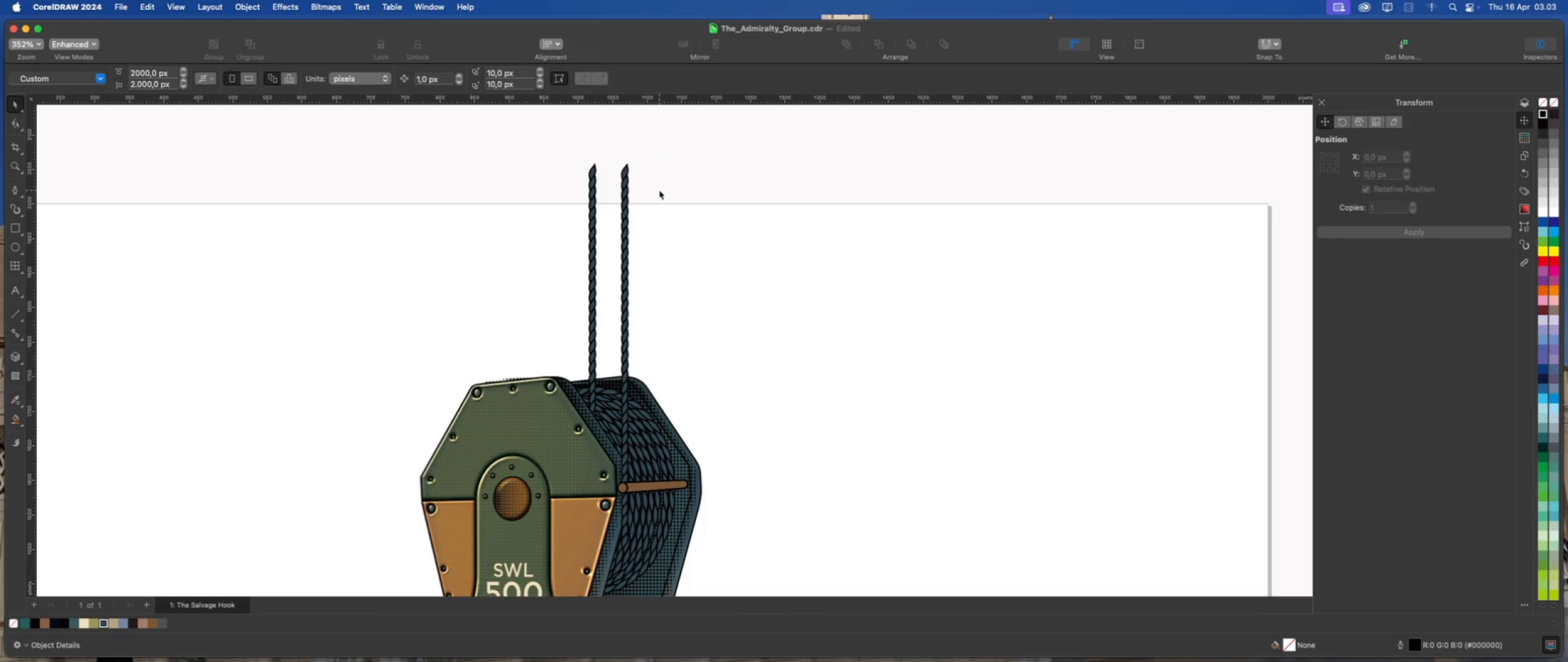 
key(Meta+Z)
 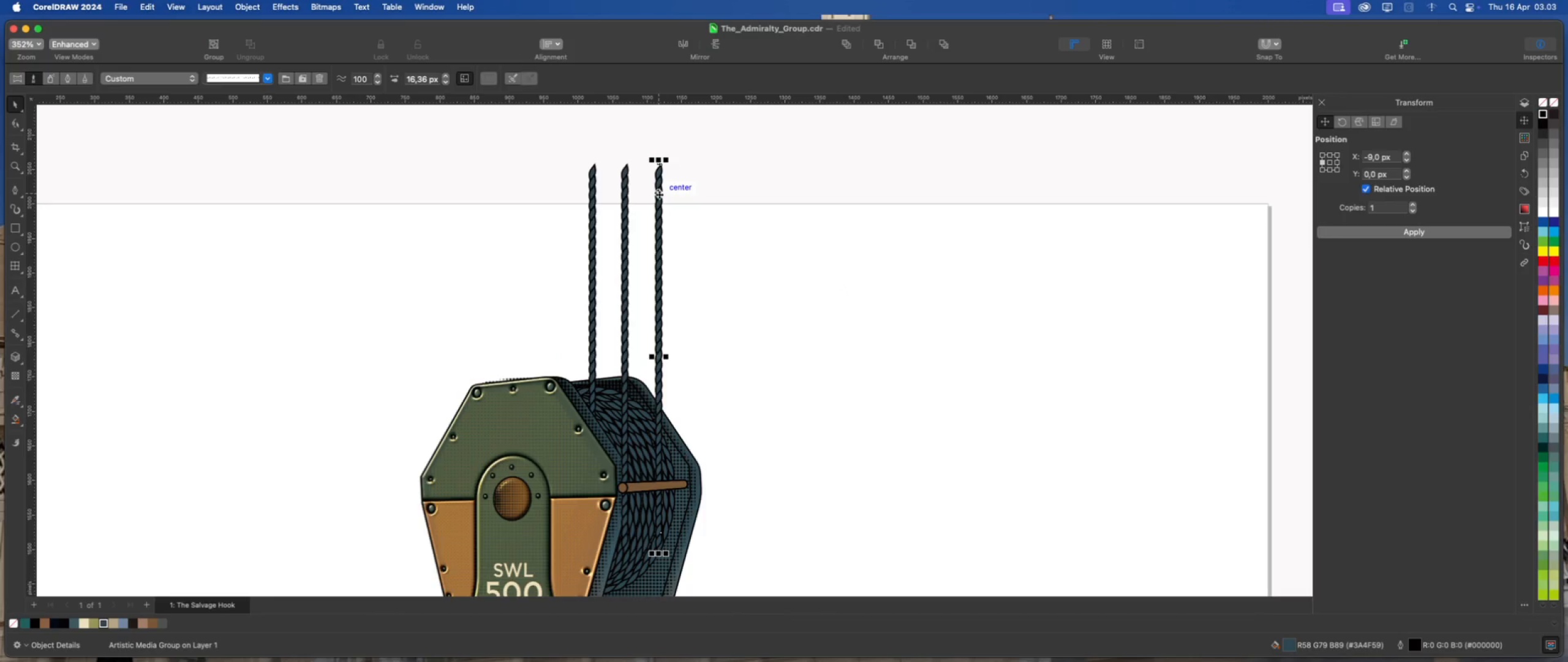 
right_click([659, 194])
 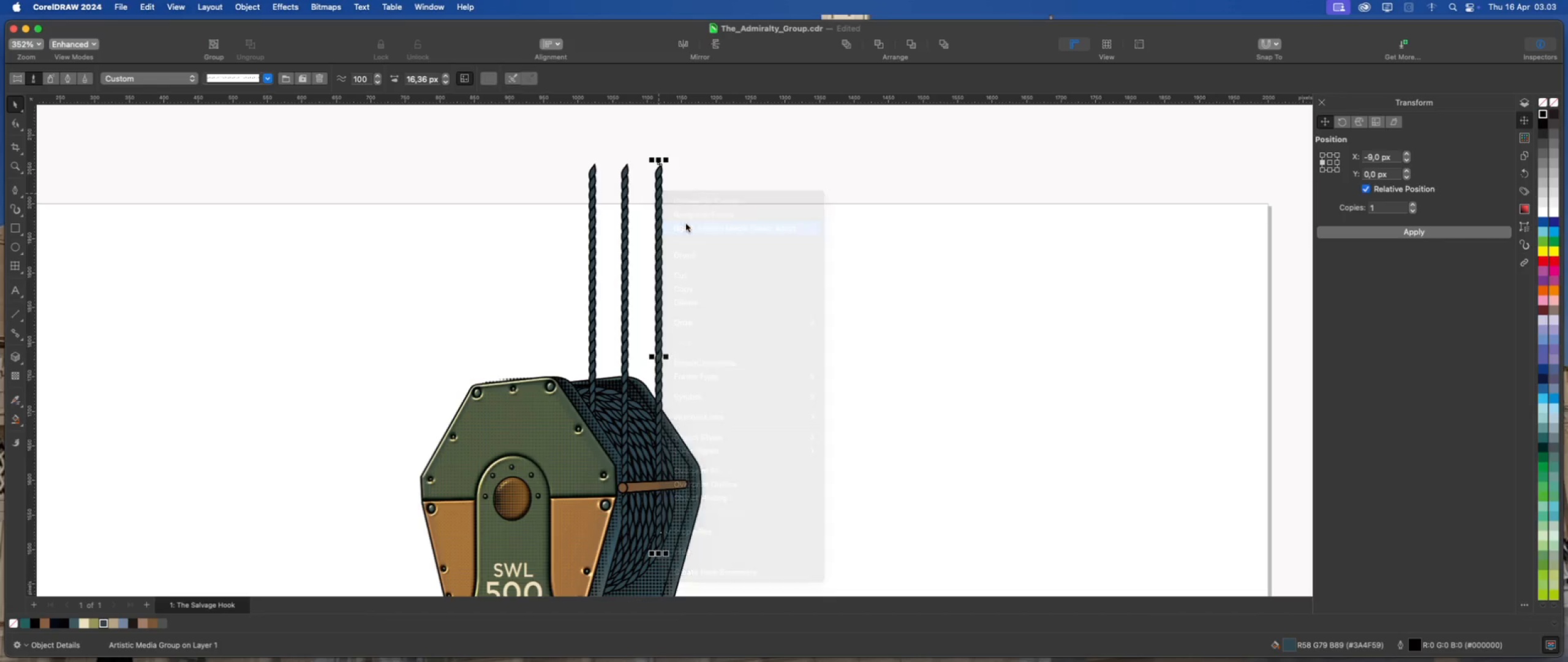 
left_click([687, 224])
 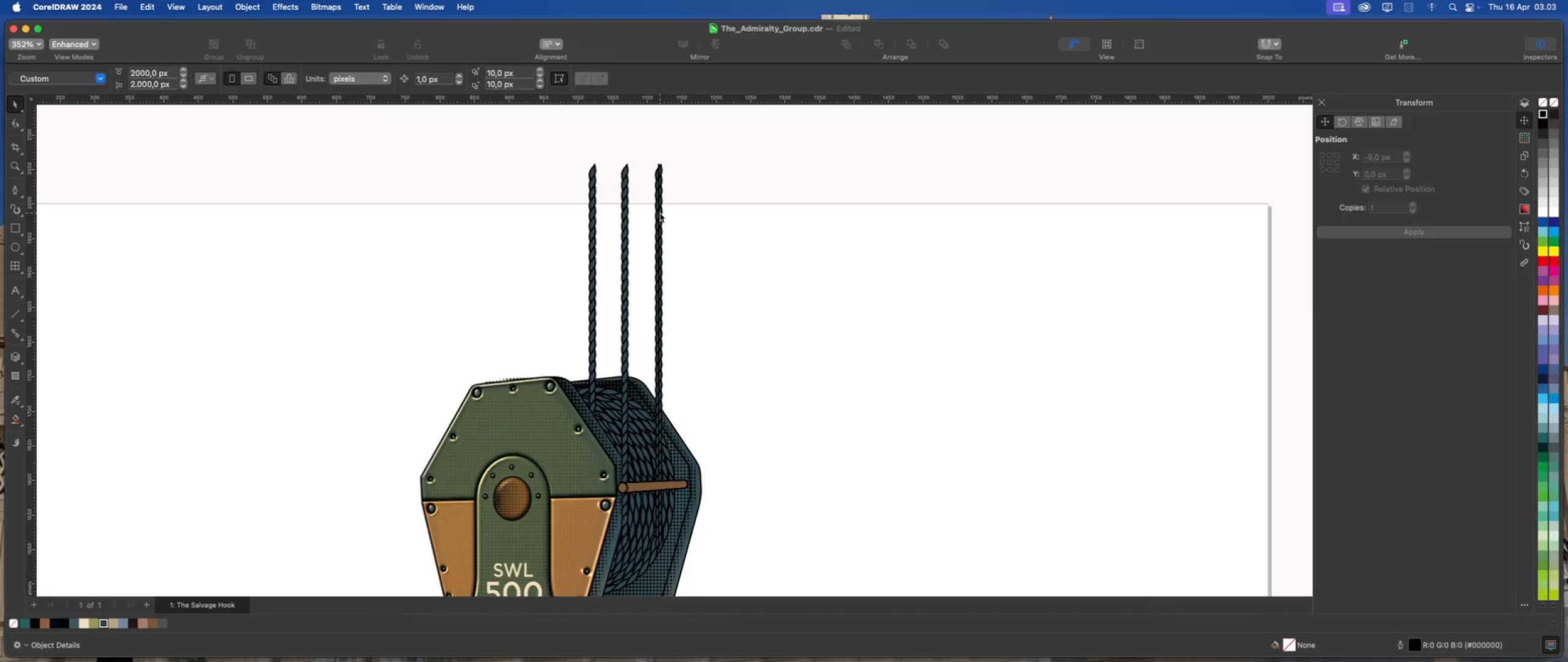 
left_click([658, 213])
 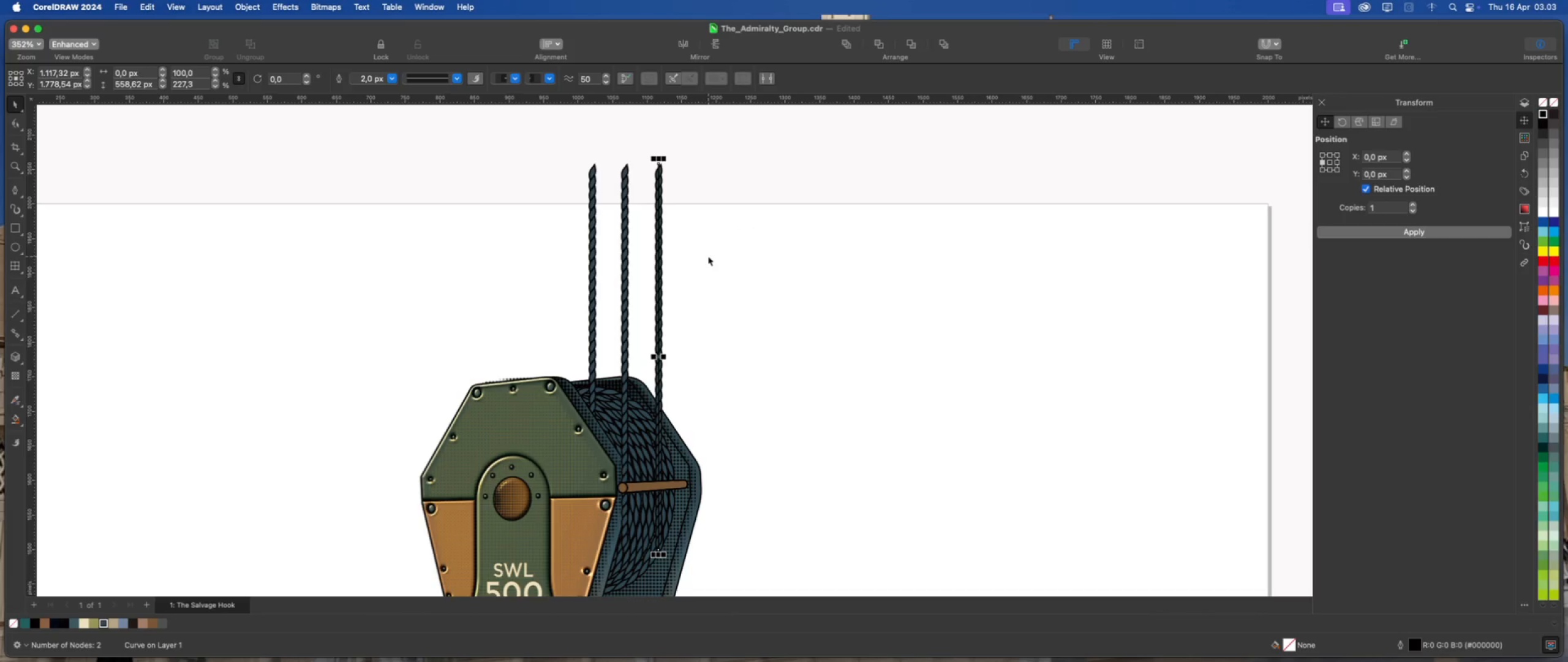 
key(Delete)
 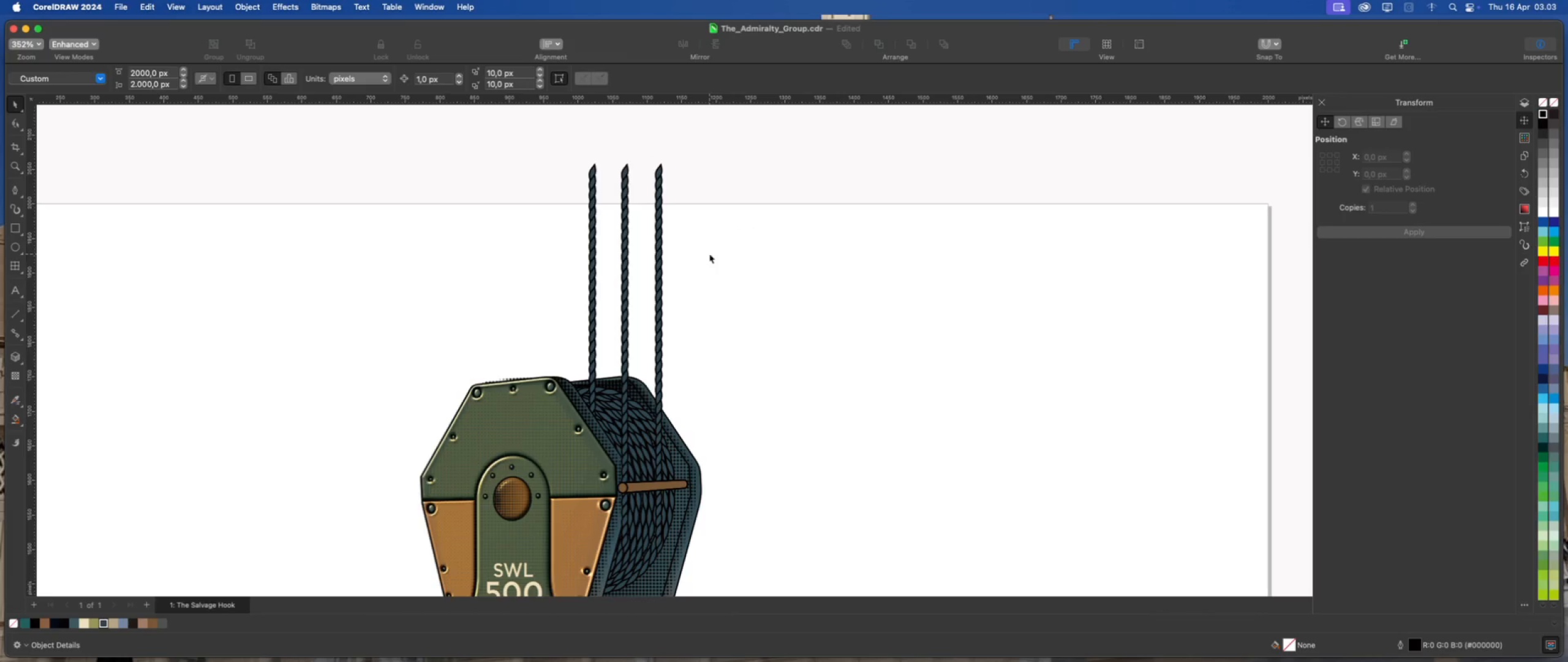 
left_click([709, 254])
 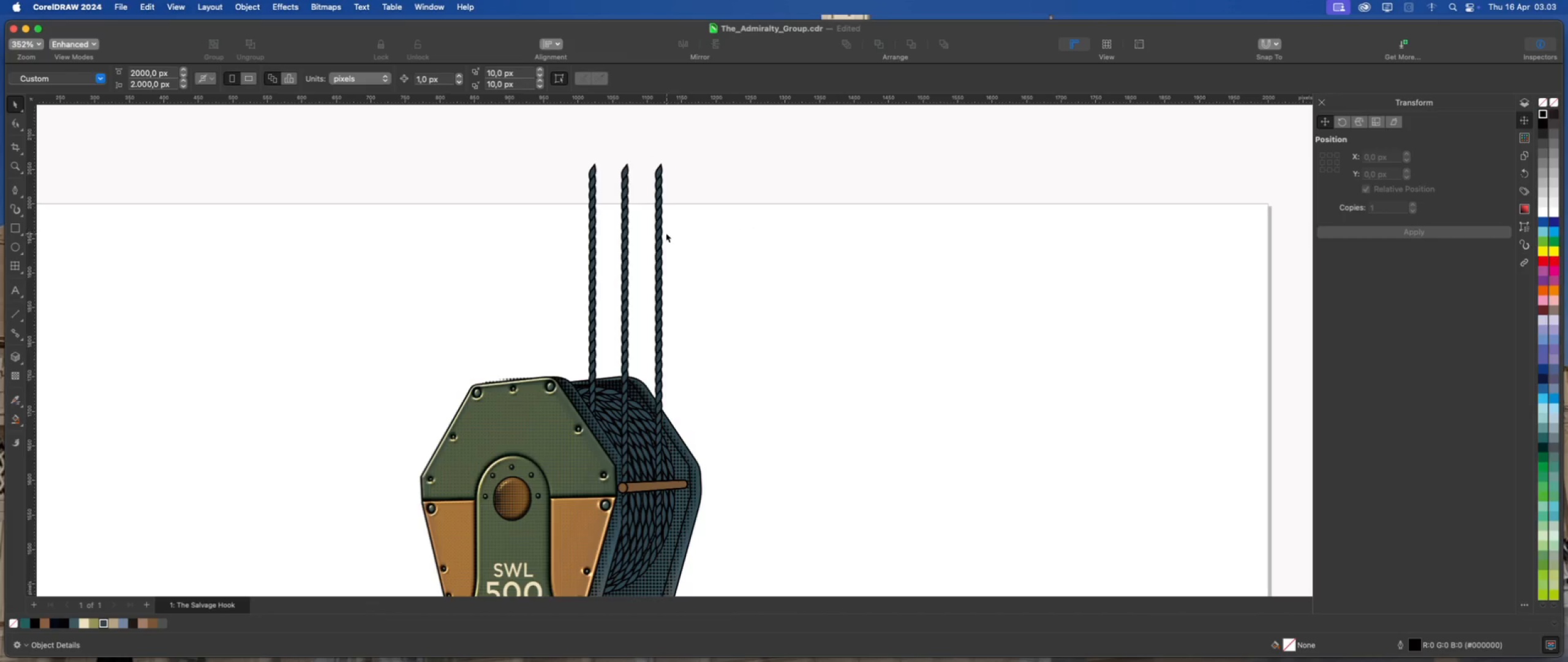 
left_click([661, 232])
 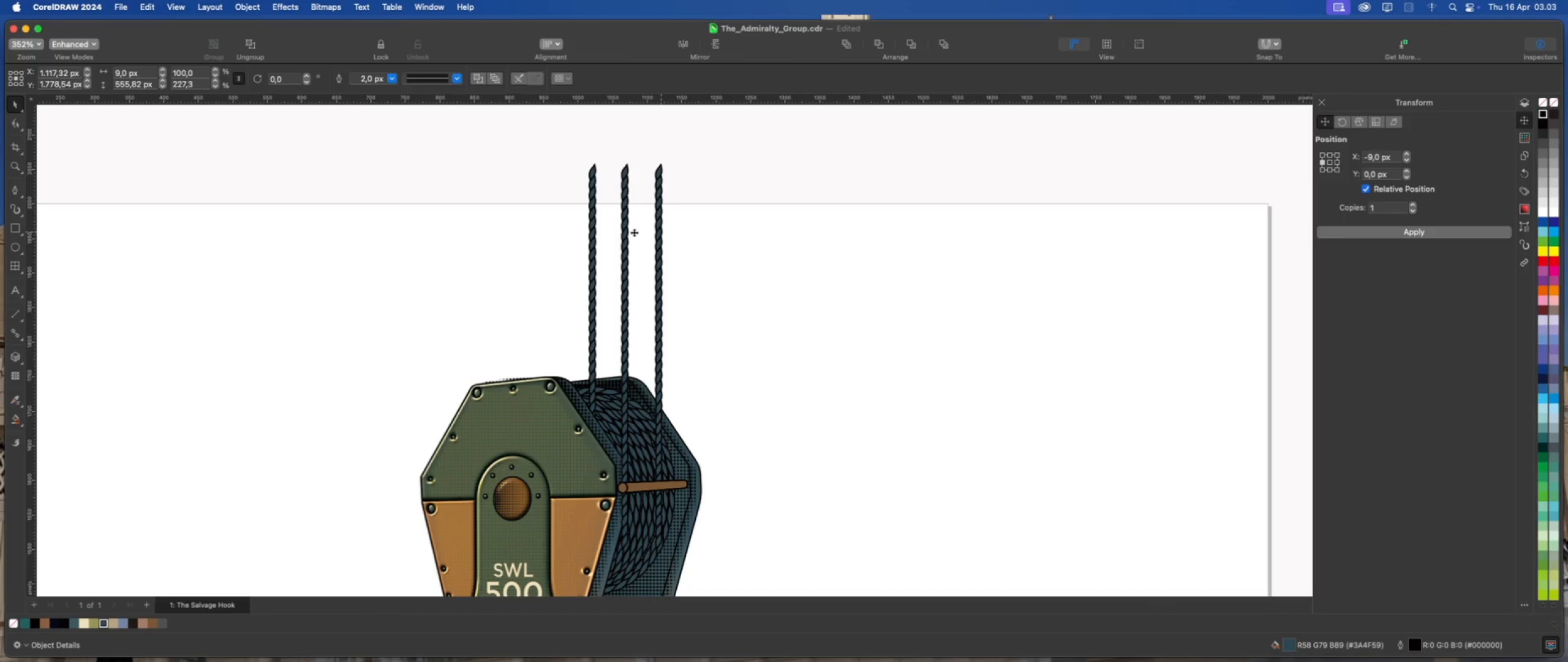 
hold_key(key=ShiftLeft, duration=1.58)
left_click([625, 230])
 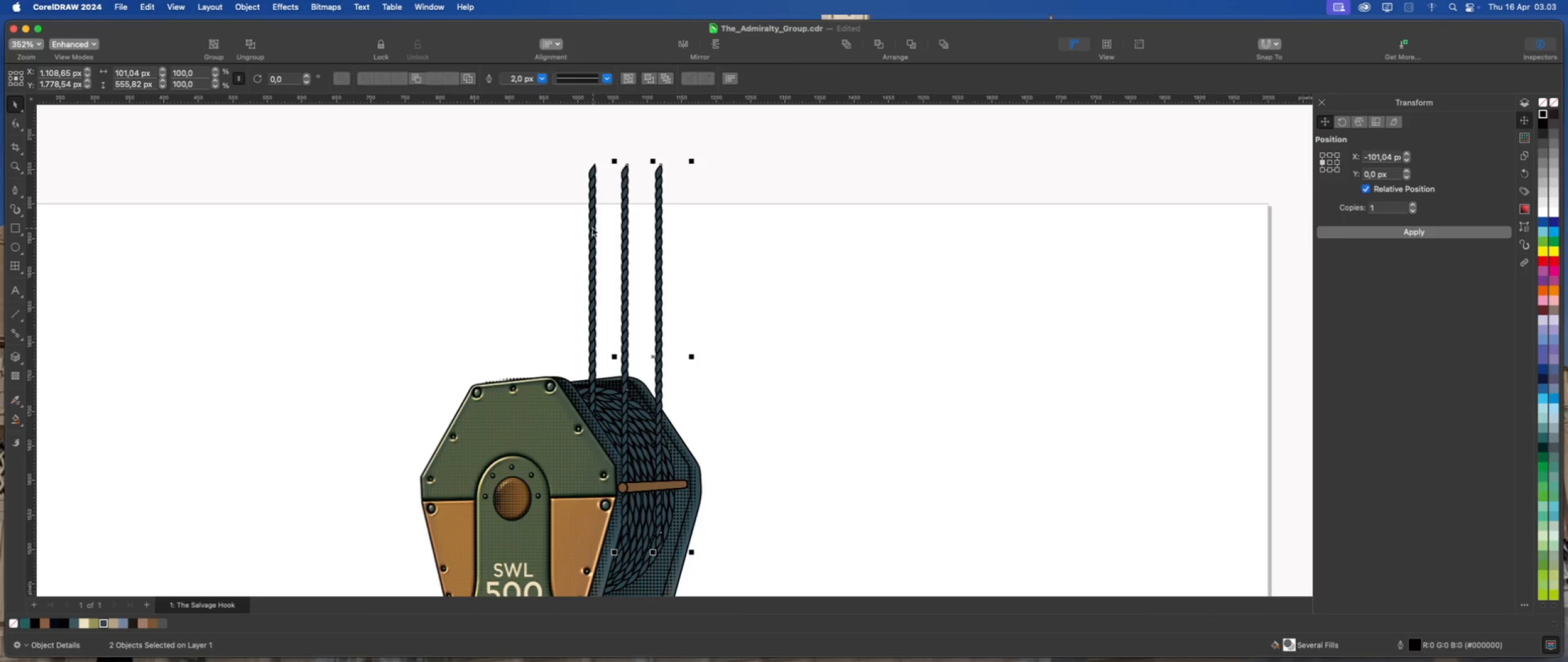 
left_click([590, 227])
 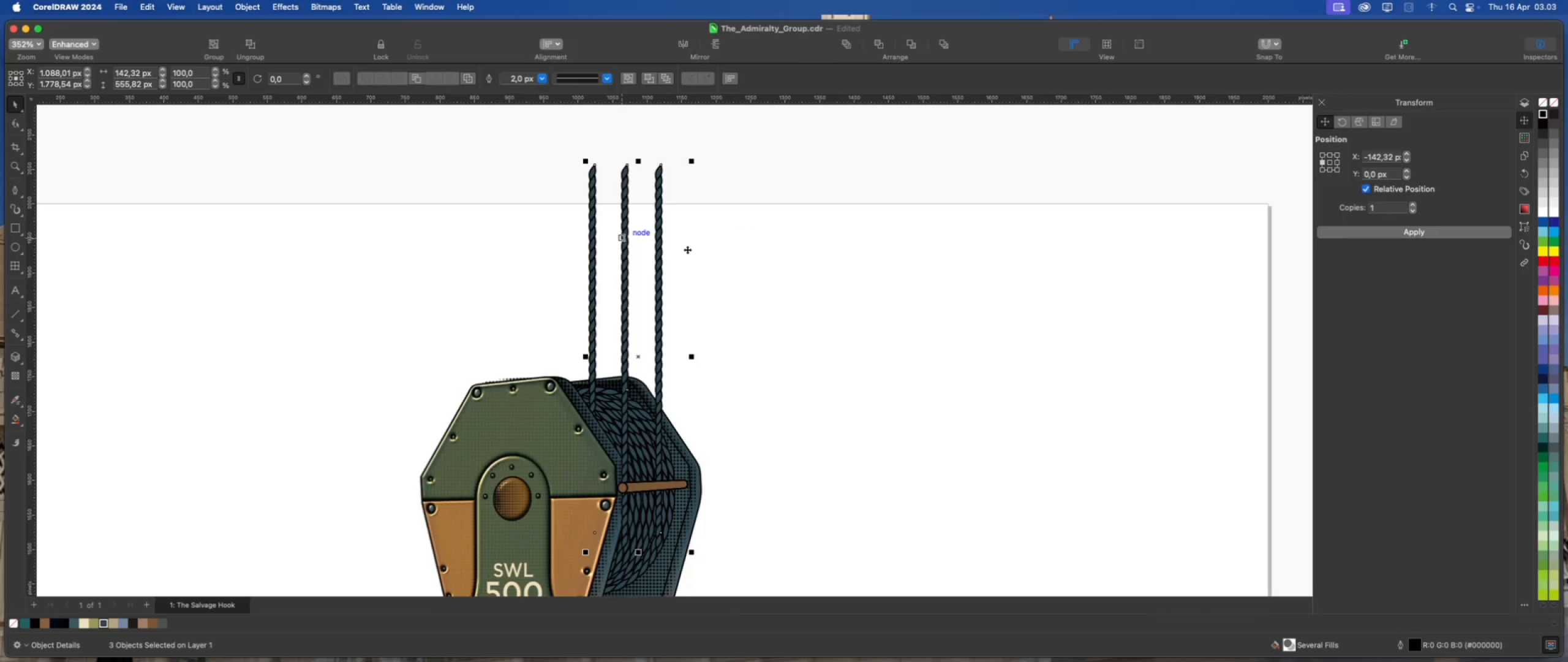 
scroll: coordinate [687, 249], scroll_direction: down, amount: 2.0
 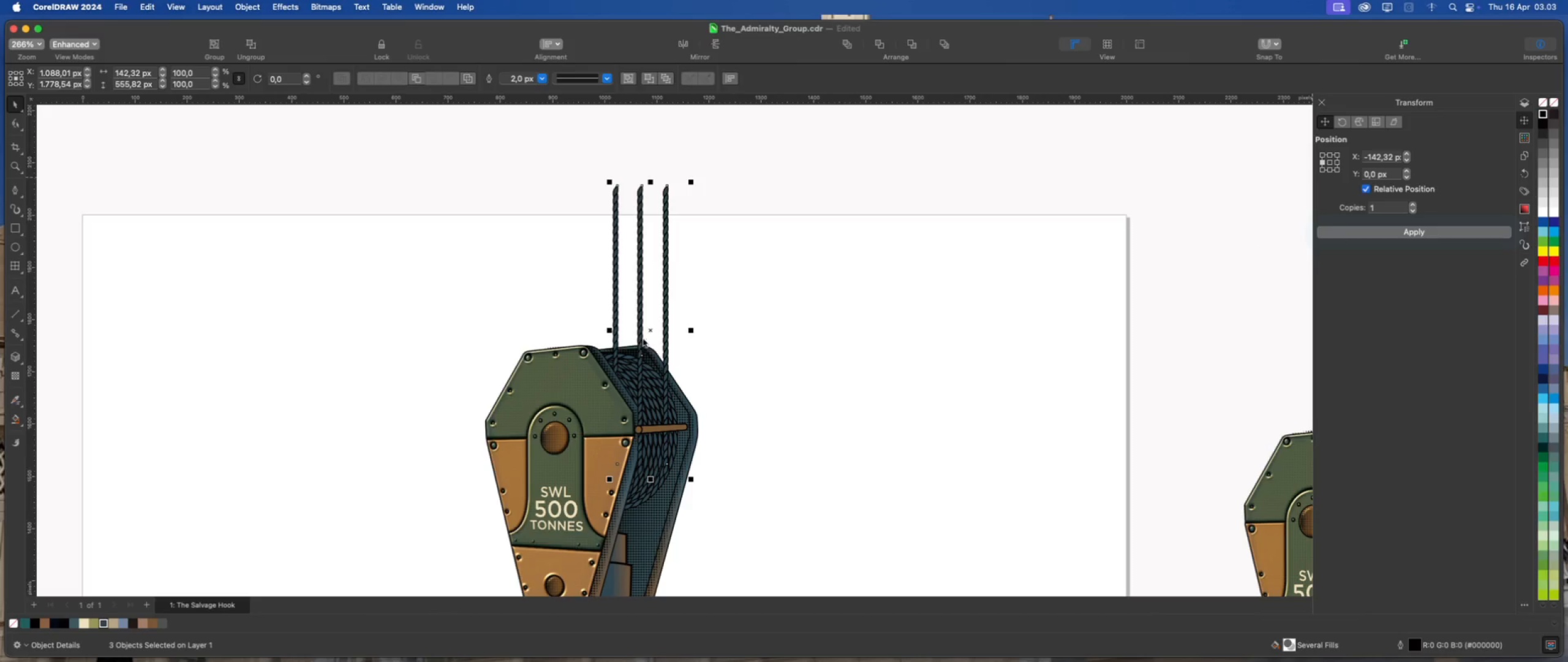 
wait(5.81)
 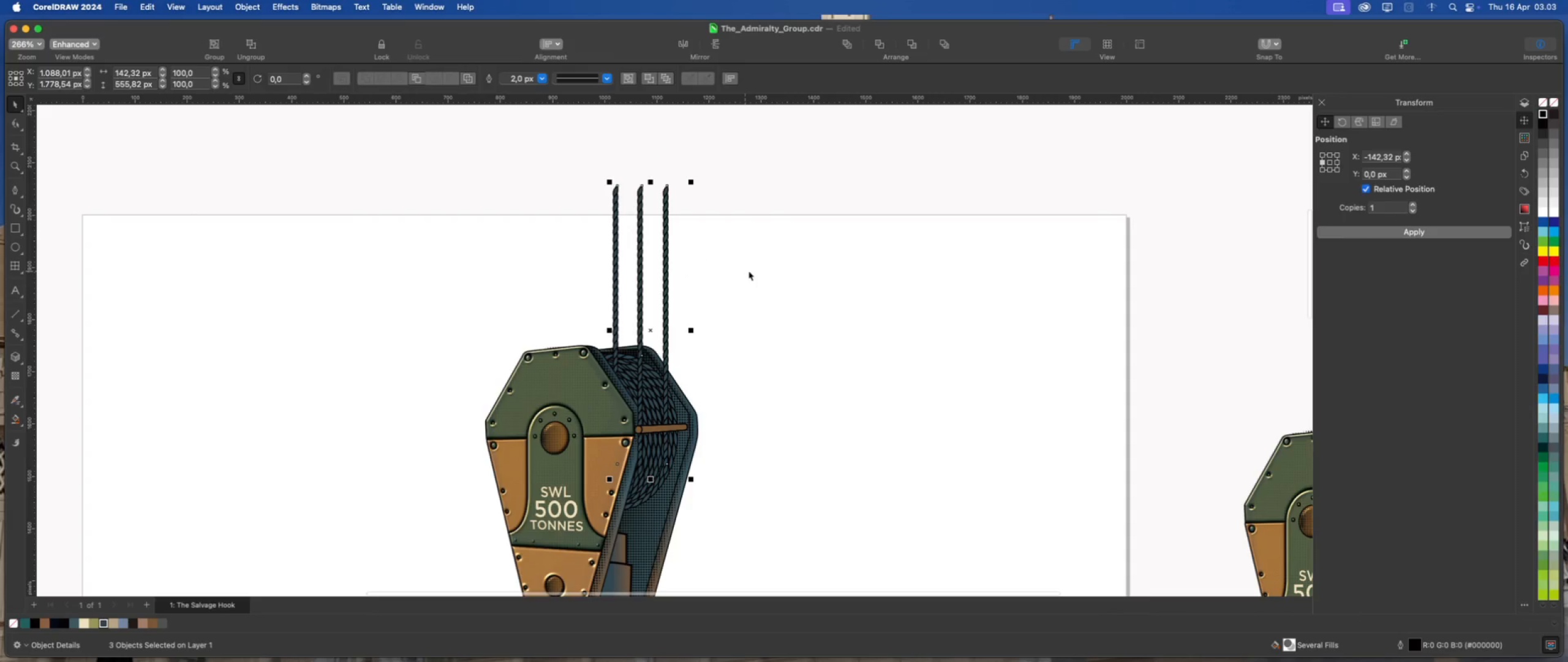 
left_click_drag(start_coordinate=[575, 330], to_coordinate=[527, 330])
 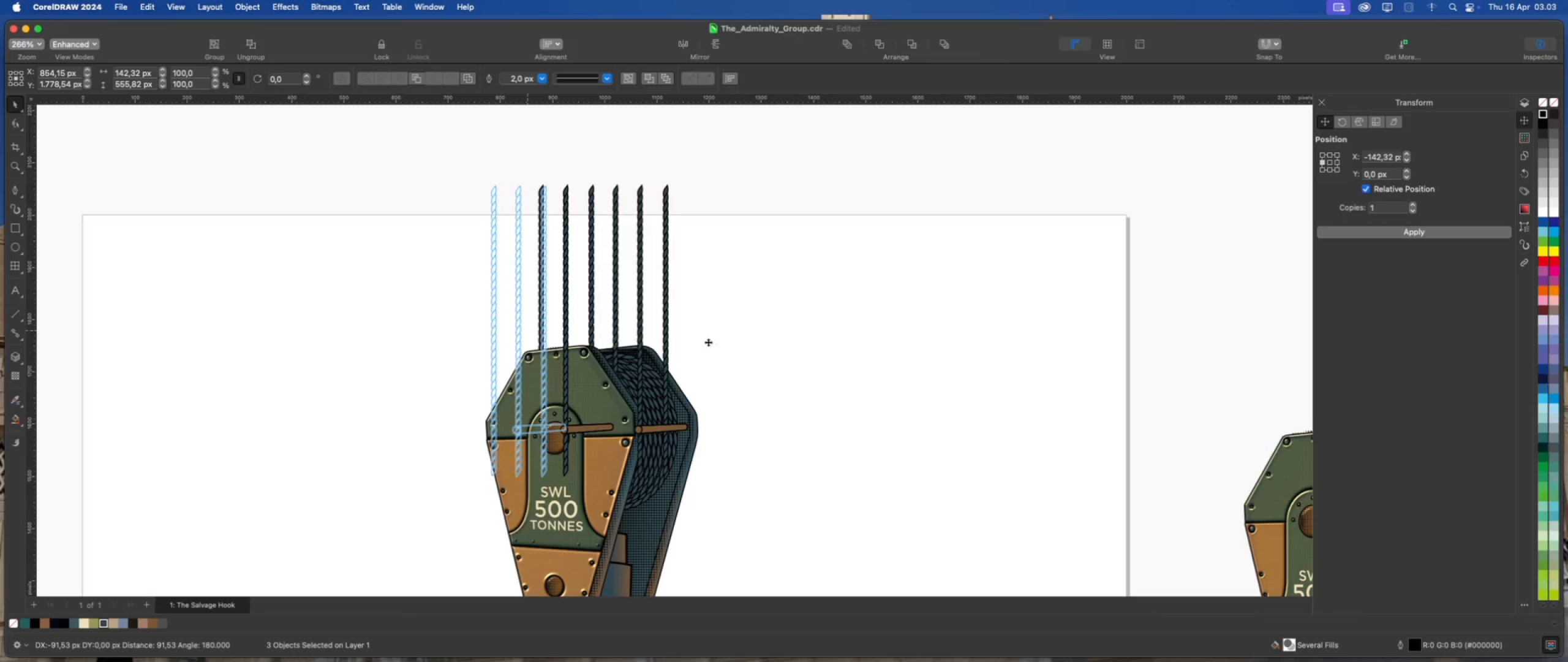 
hold_key(key=ShiftLeft, duration=1.88)
 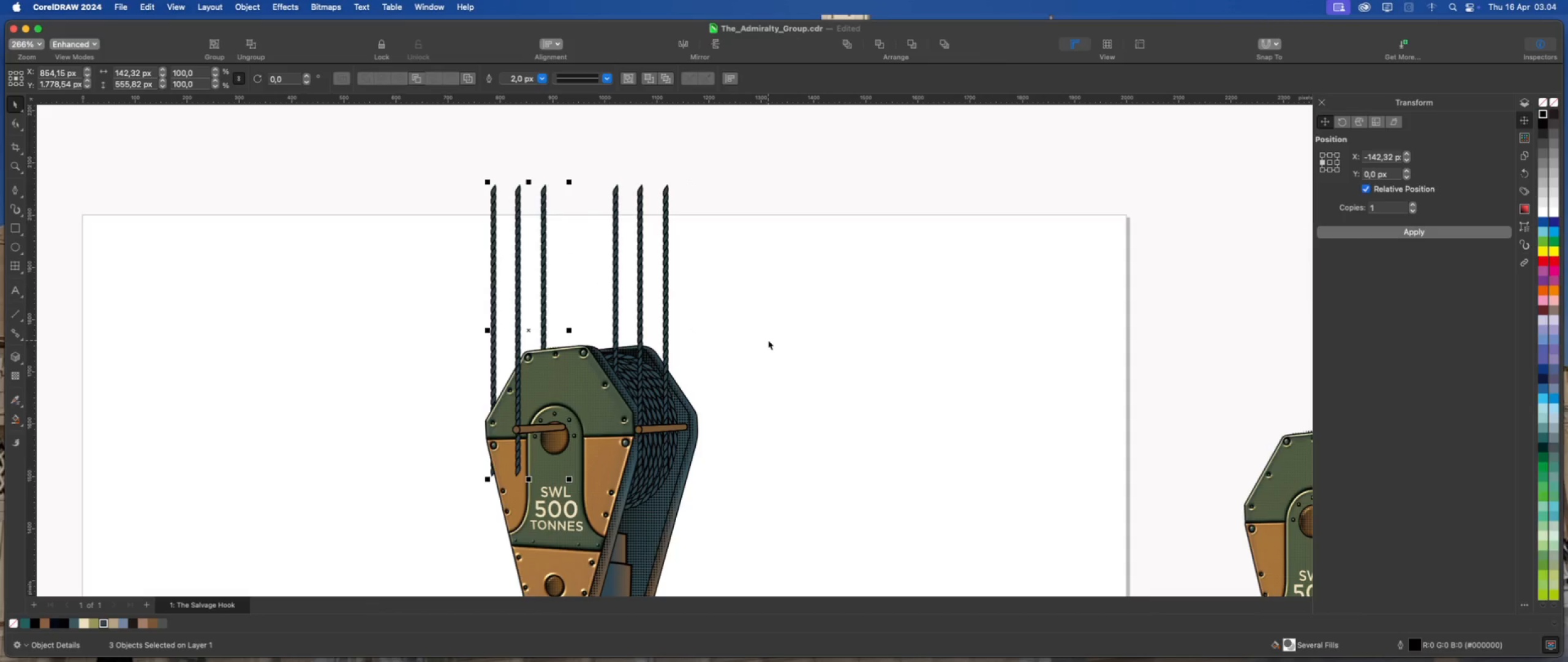 
key(ArrowRight)
 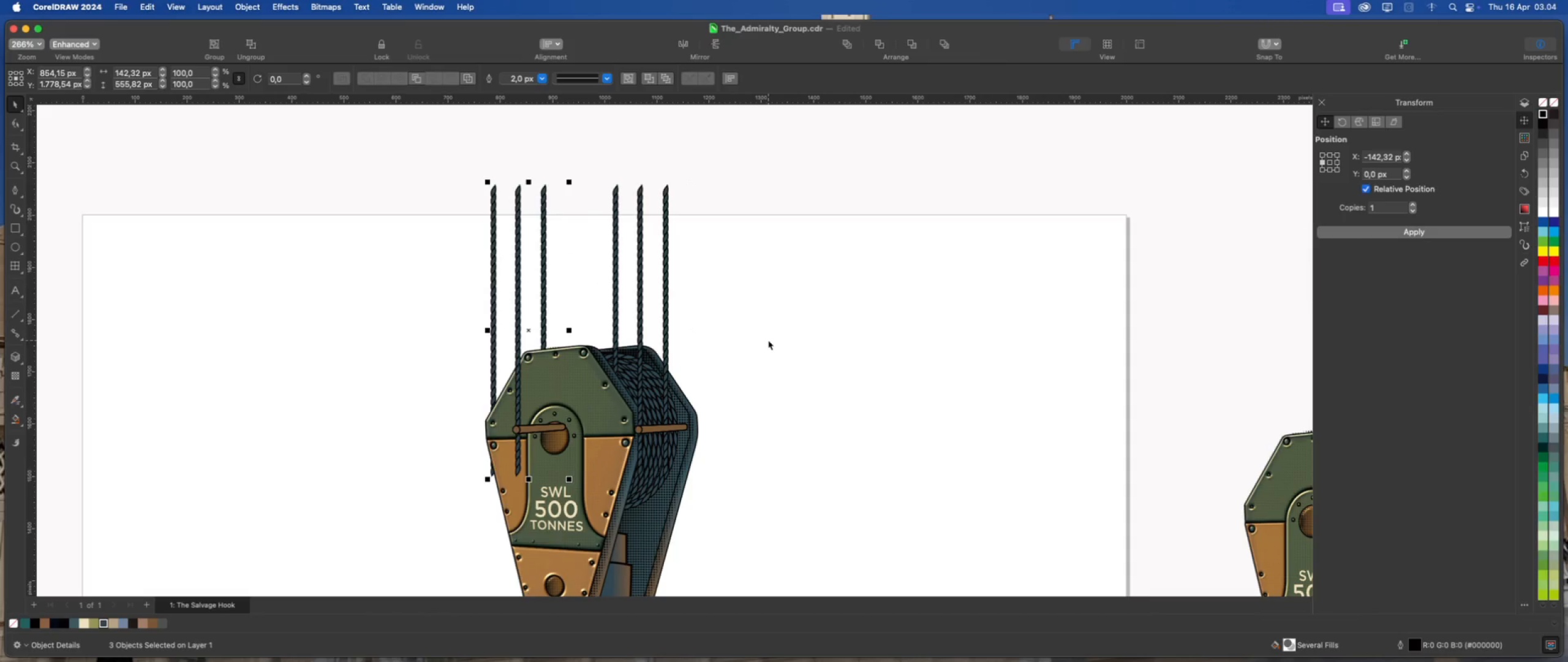 
key(ArrowRight)
 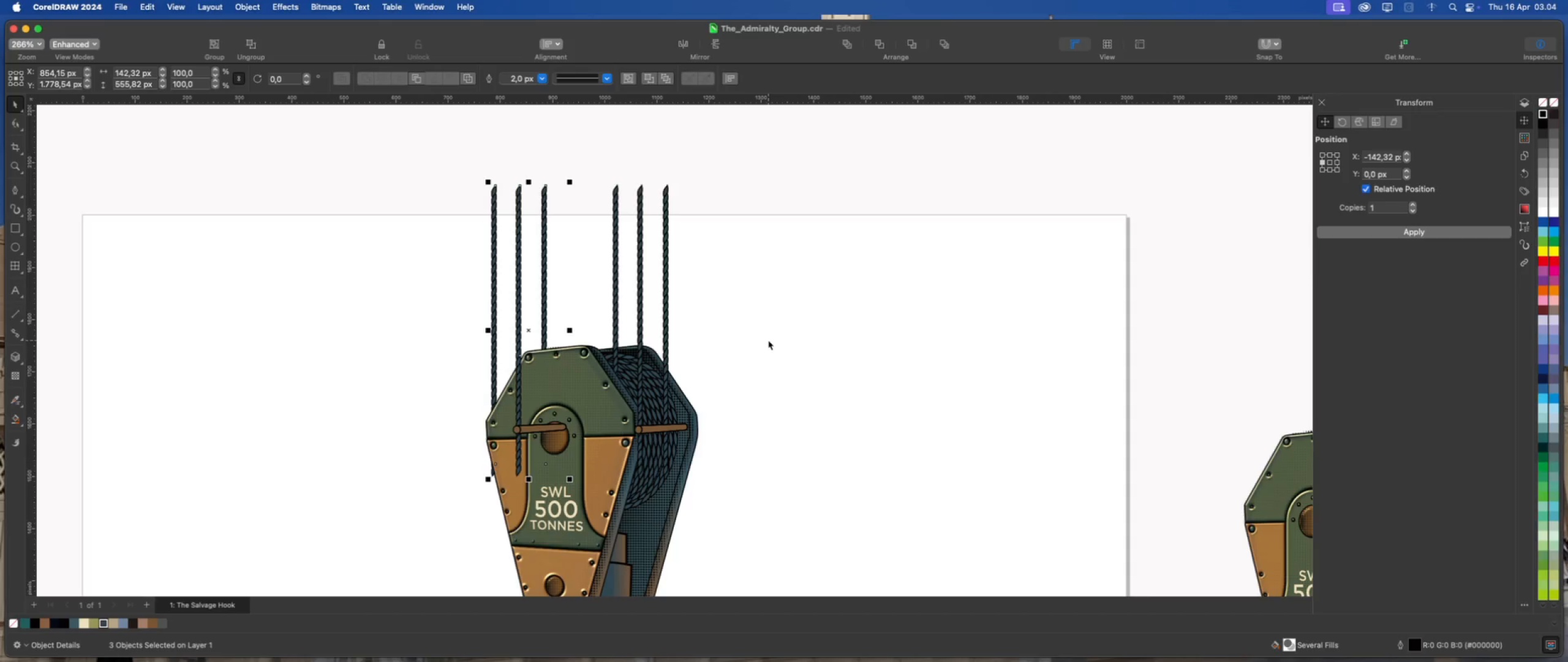 
key(ArrowRight)
 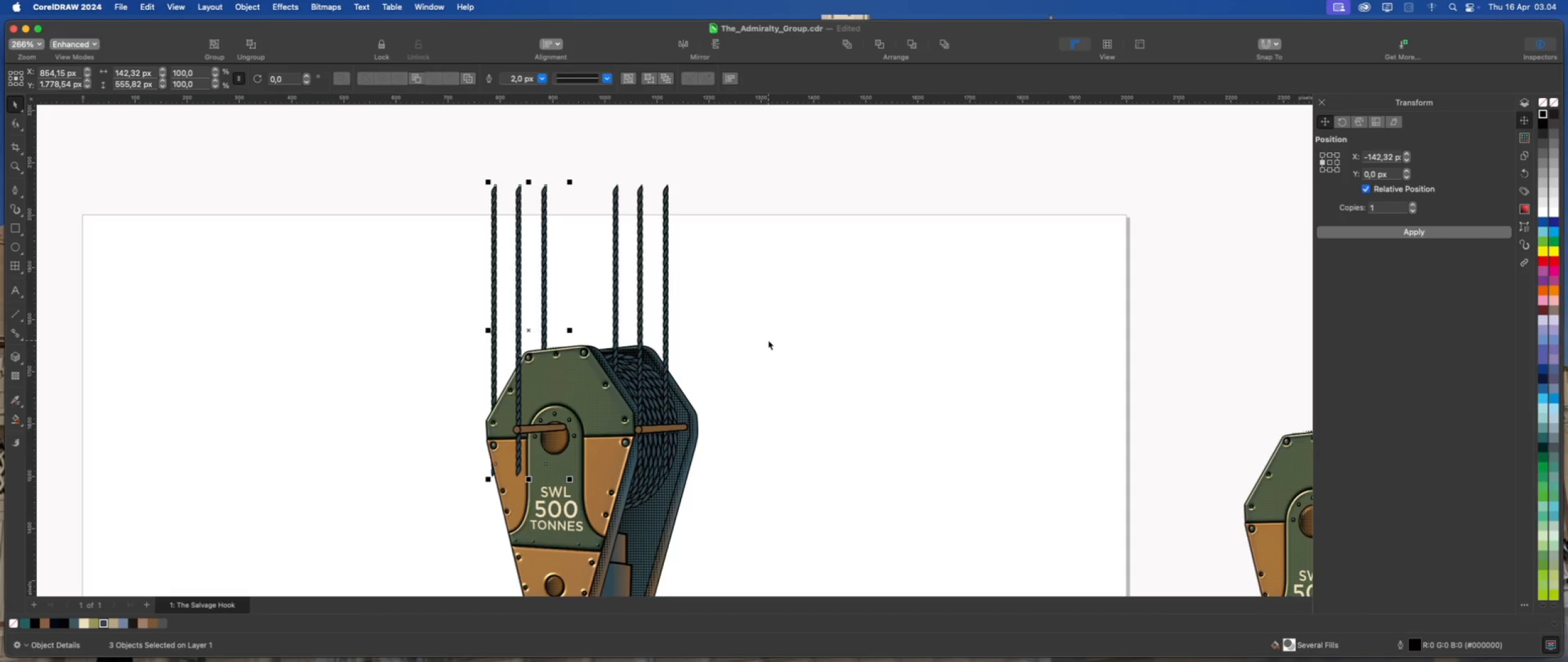 
key(ArrowRight)
 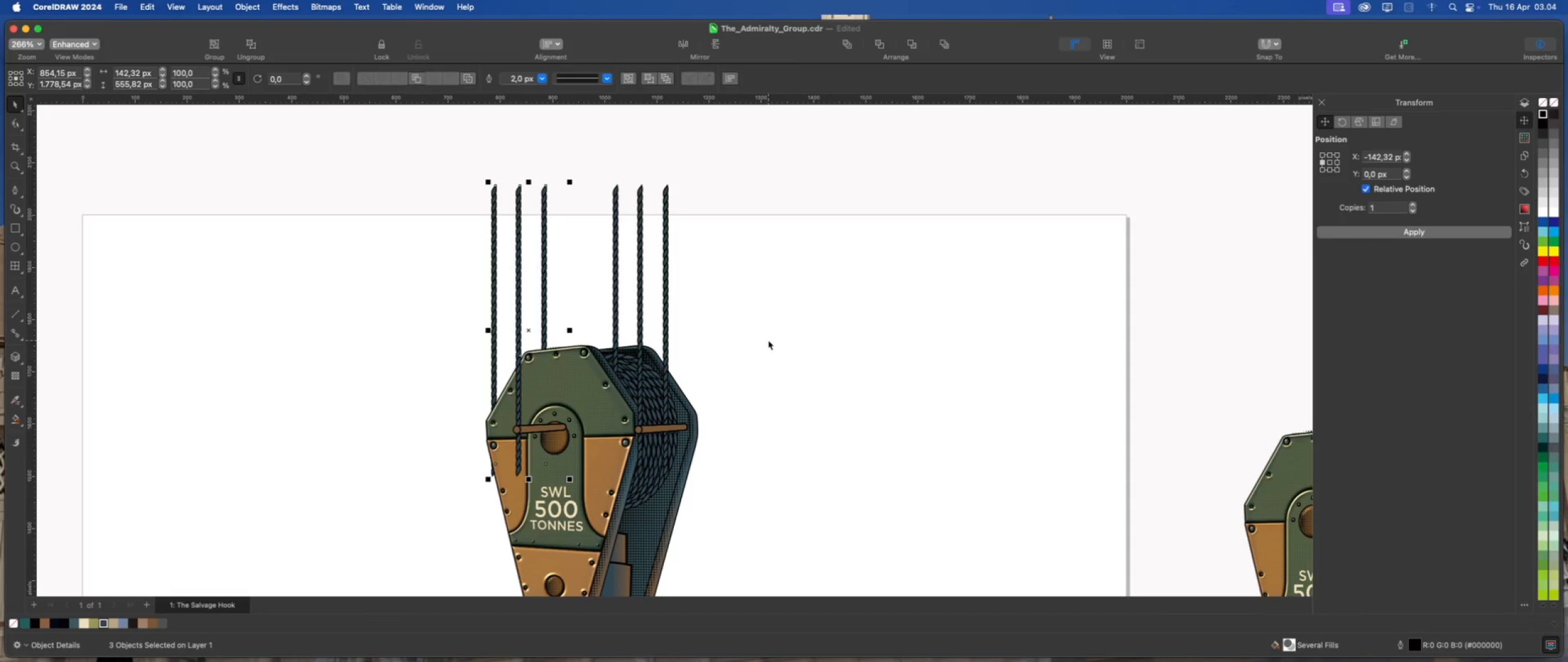 
key(ArrowRight)
 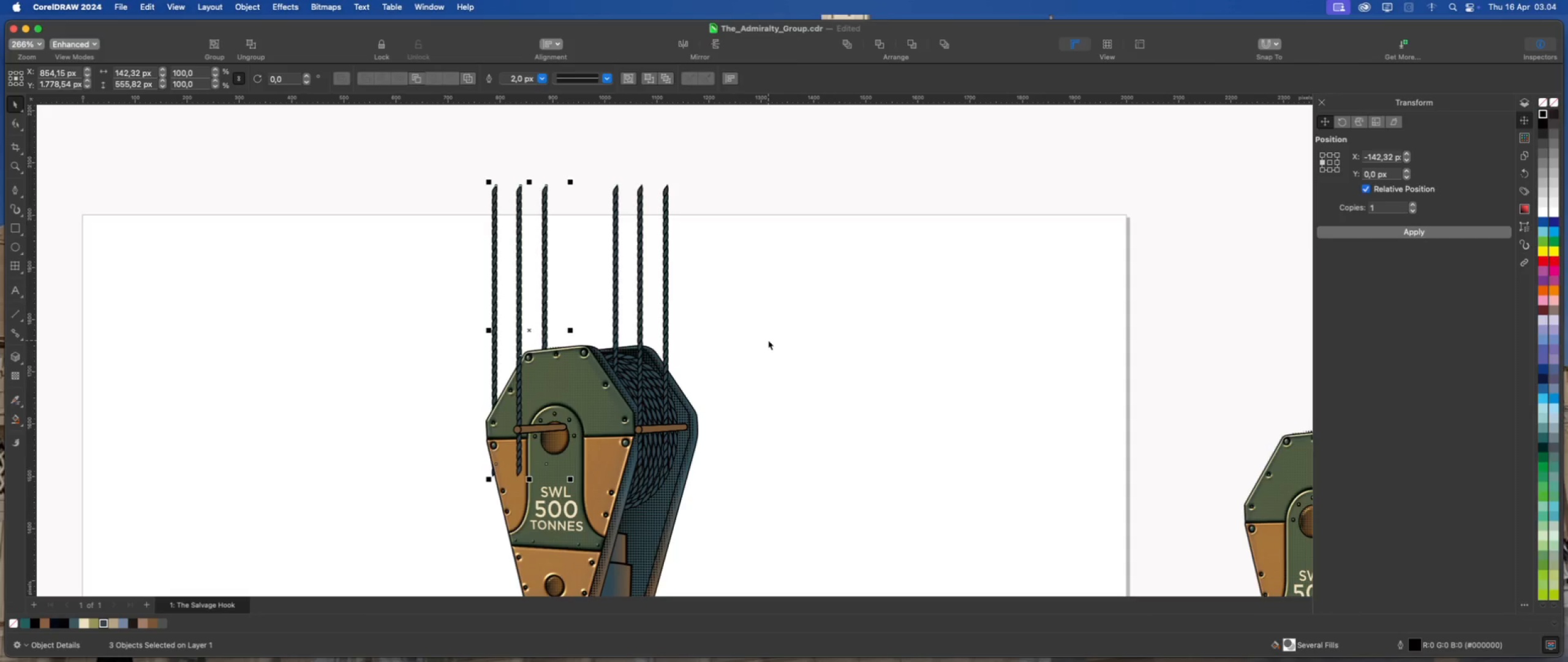 
key(ArrowRight)
 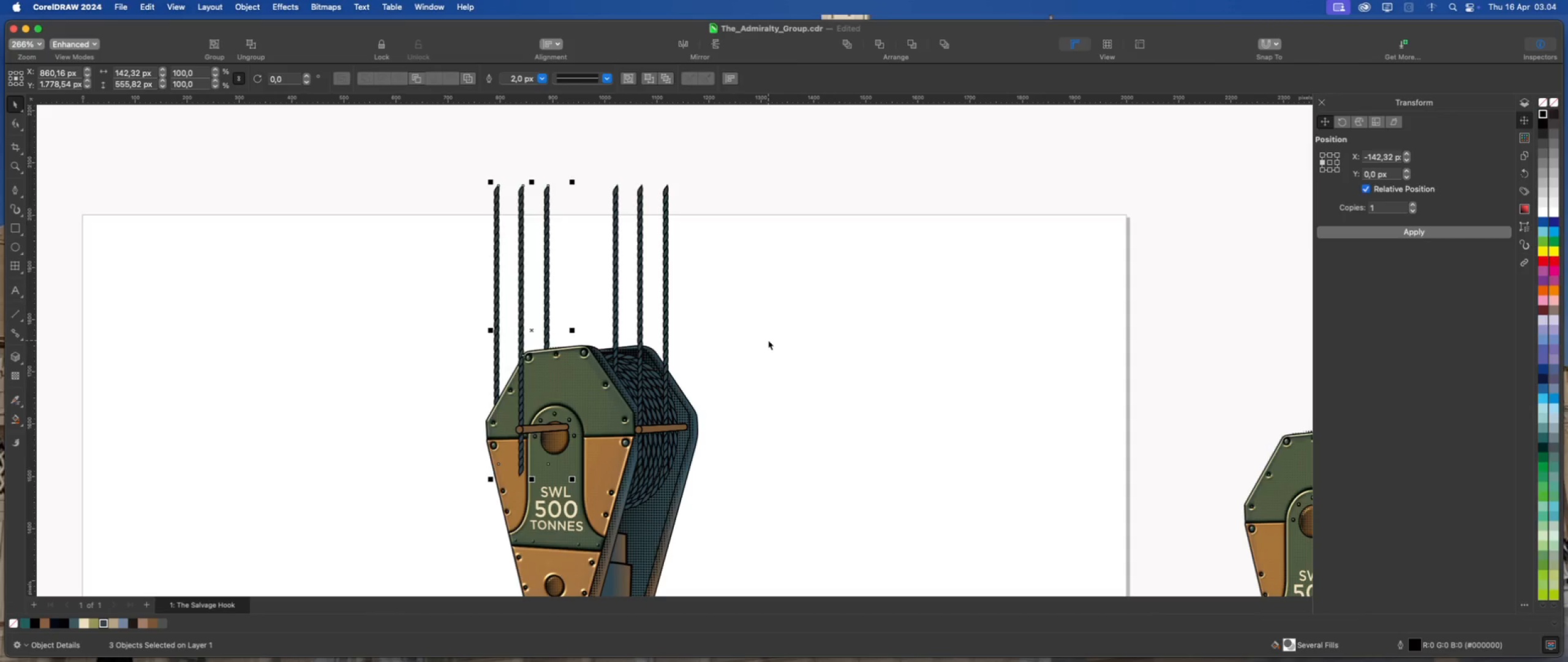 
wait(9.02)
 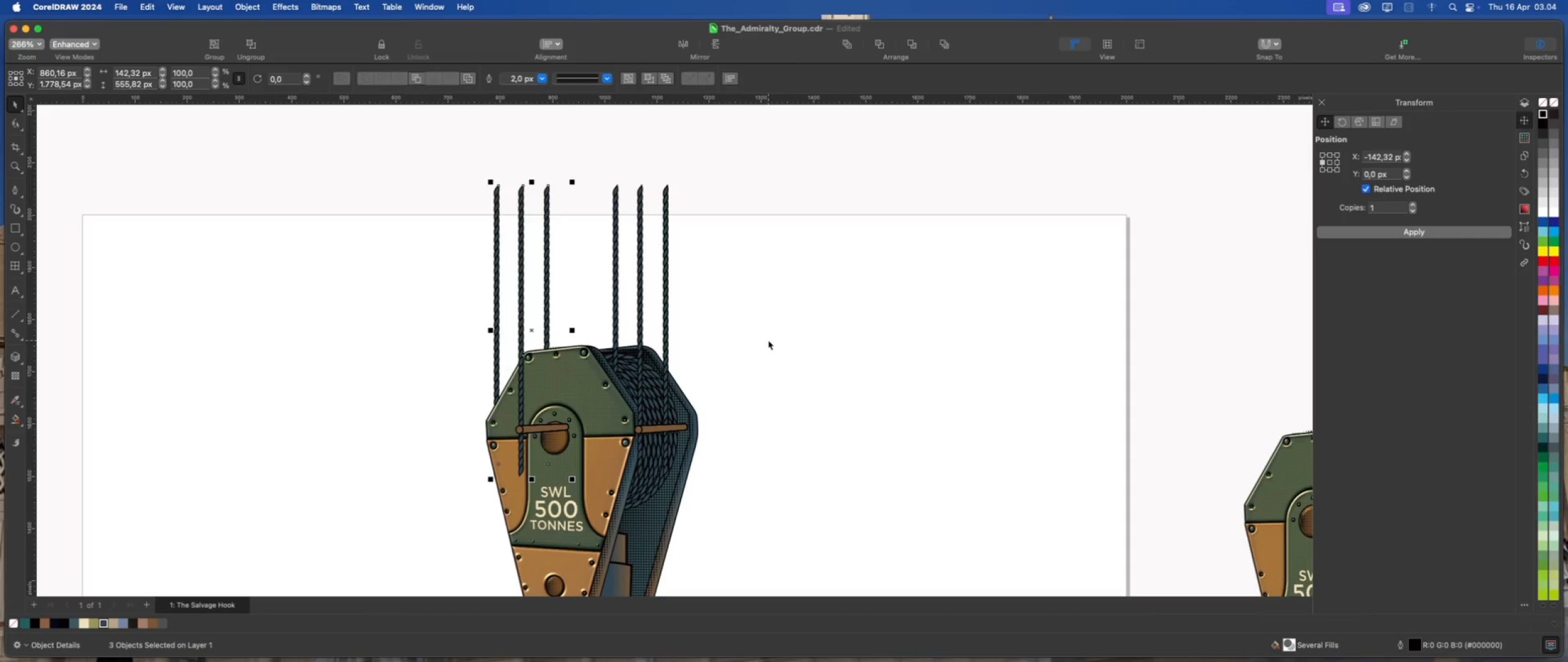 
hold_key(key=ArrowRight, duration=1.58)
 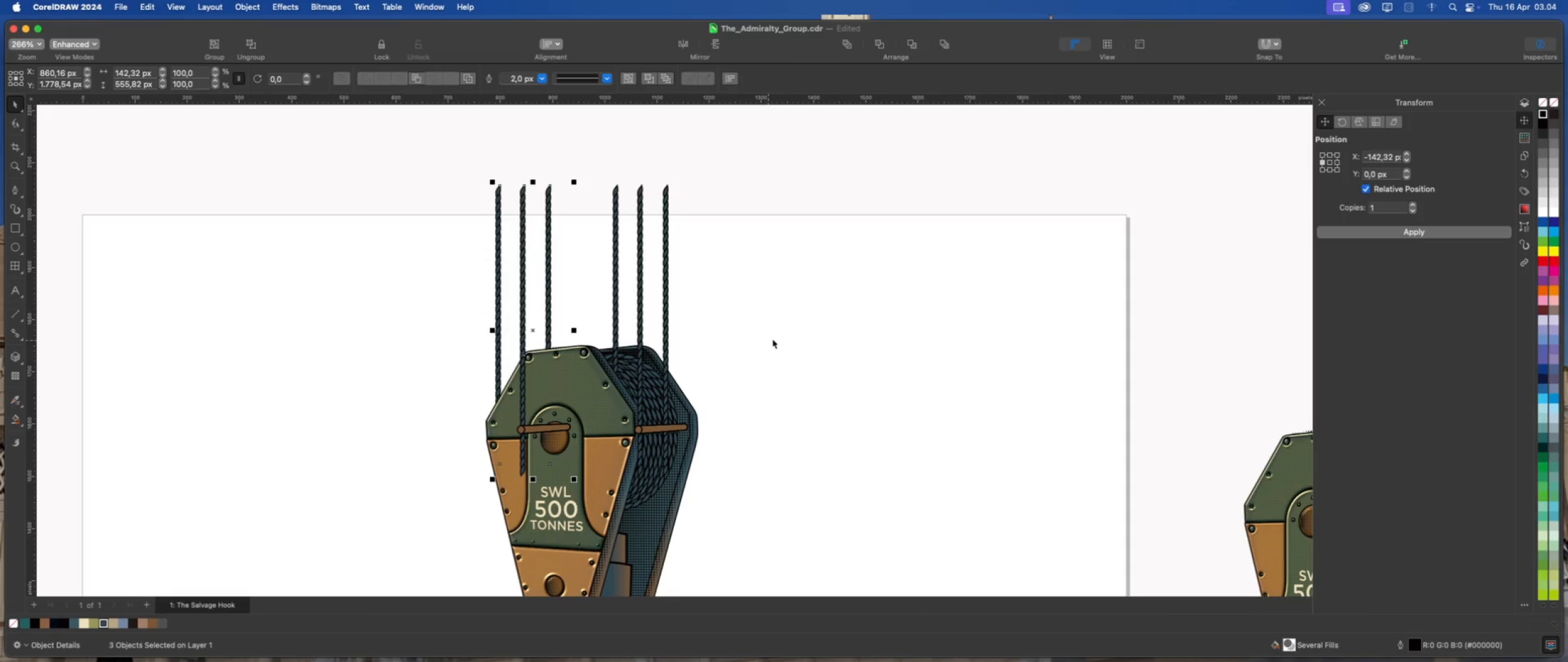 
hold_key(key=ArrowRight, duration=0.54)
 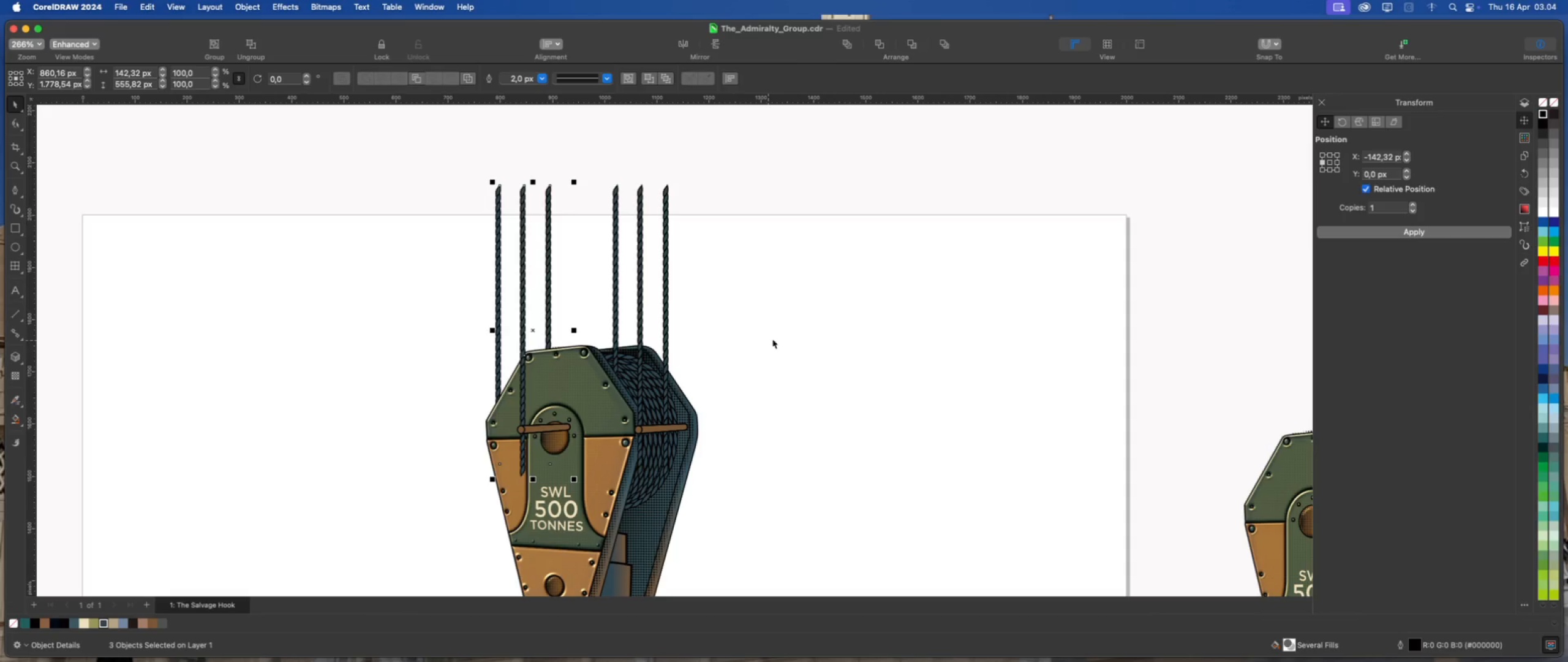 
key(ArrowRight)
 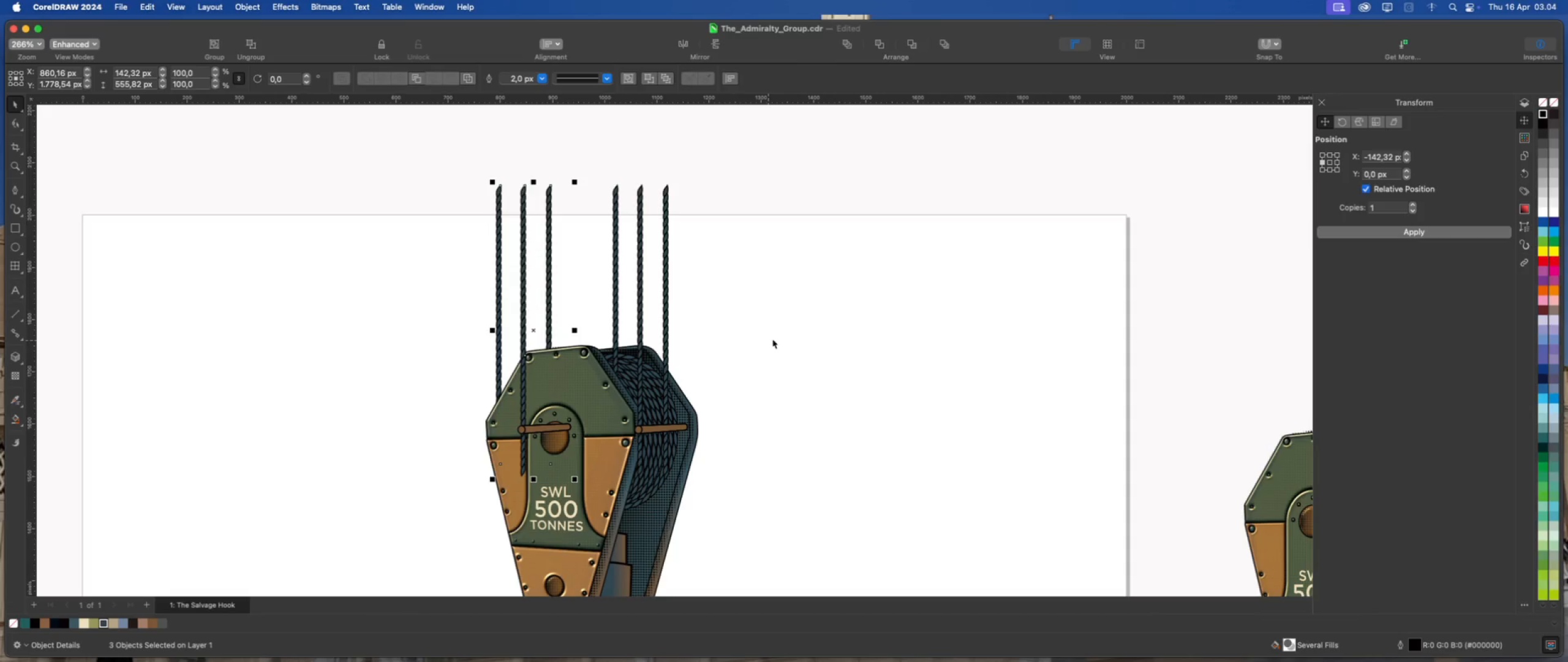 
key(ArrowRight)
 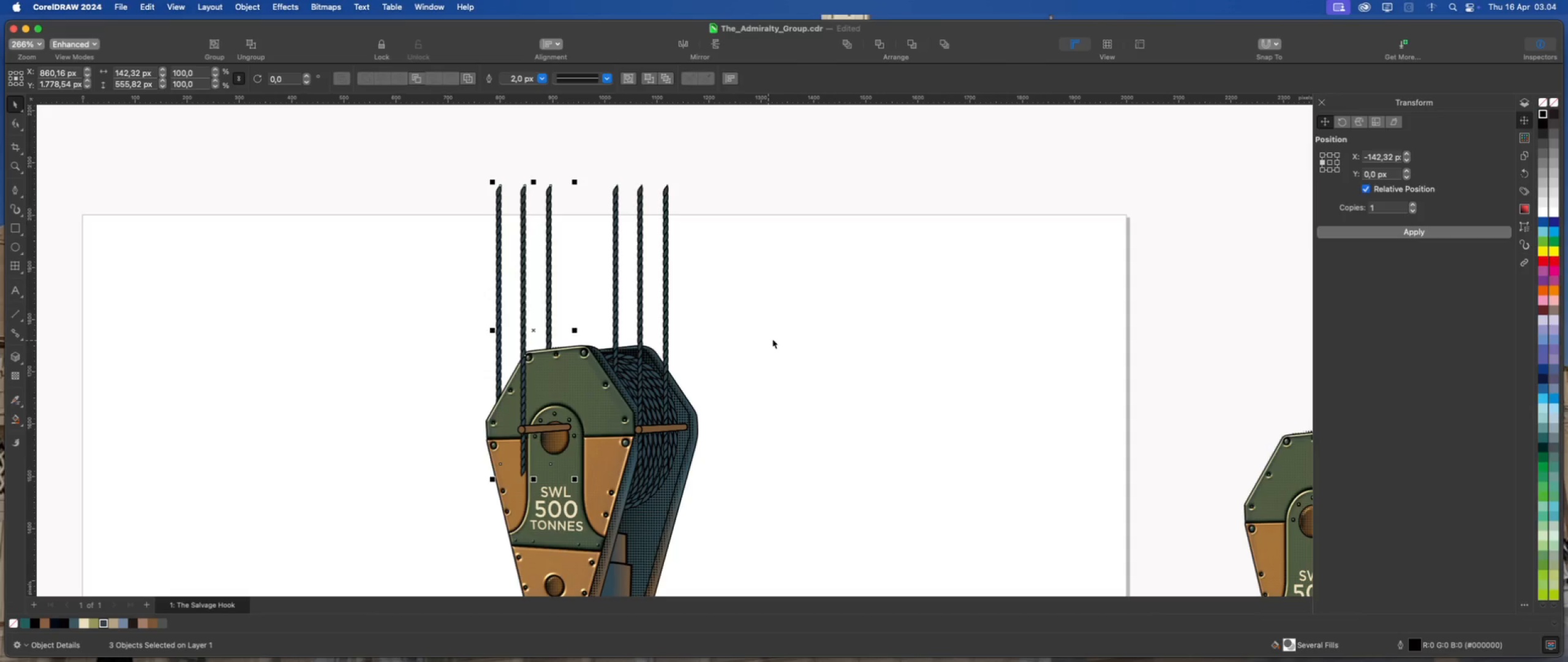 
key(ArrowRight)
 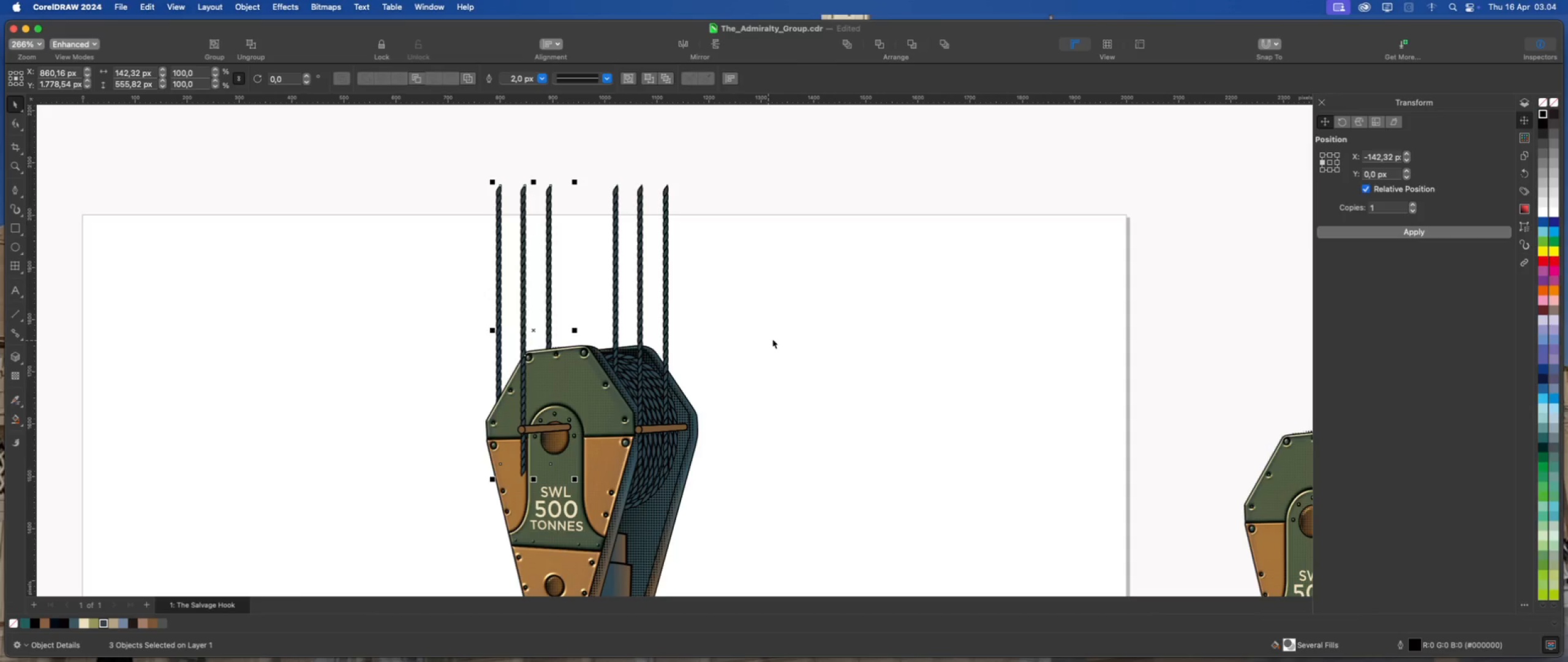 
key(ArrowRight)
 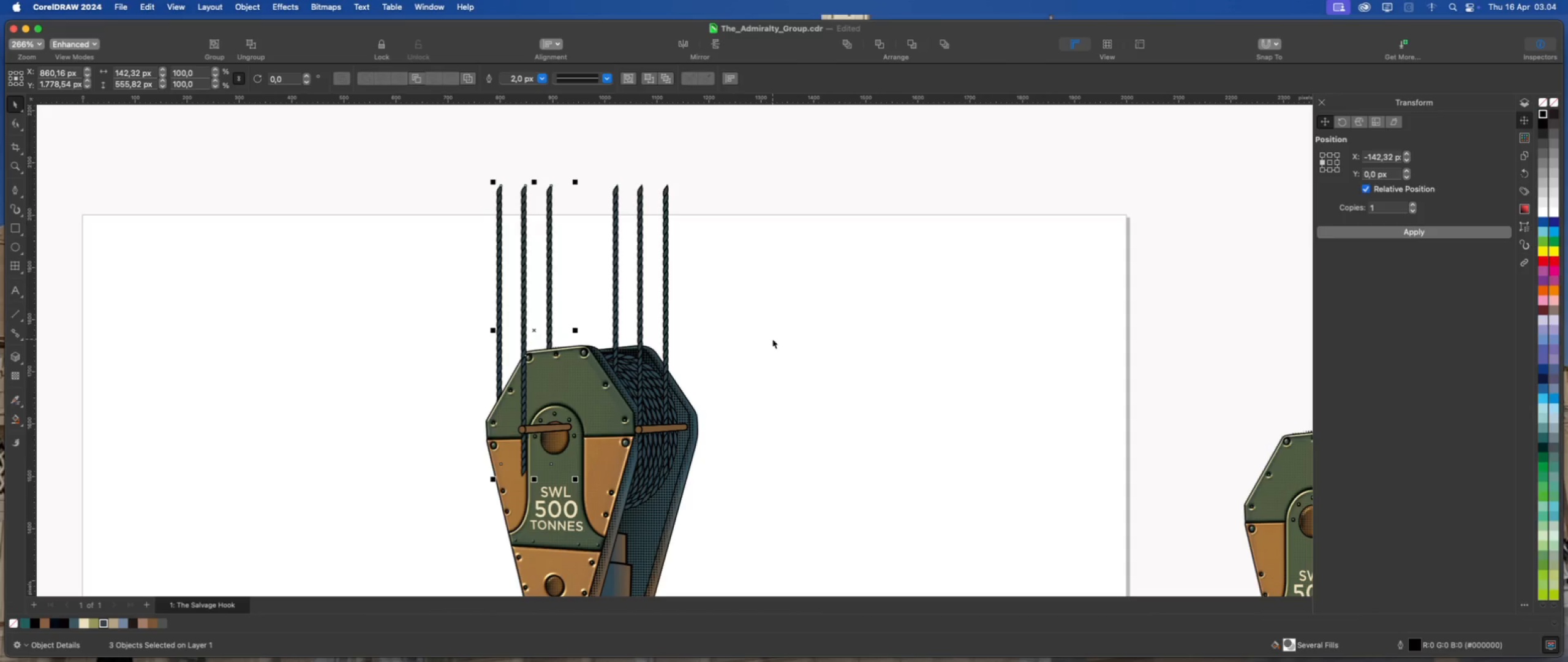 
key(ArrowRight)
 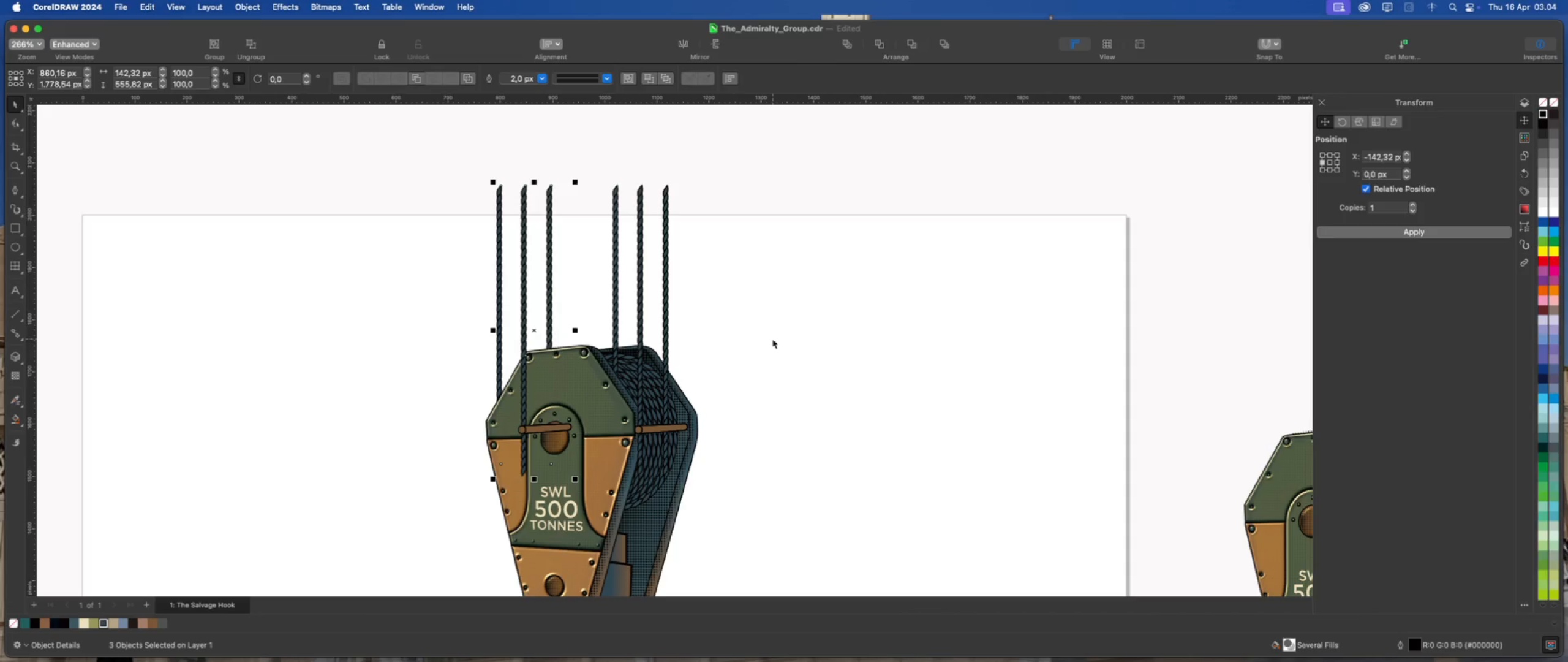 
key(ArrowRight)
 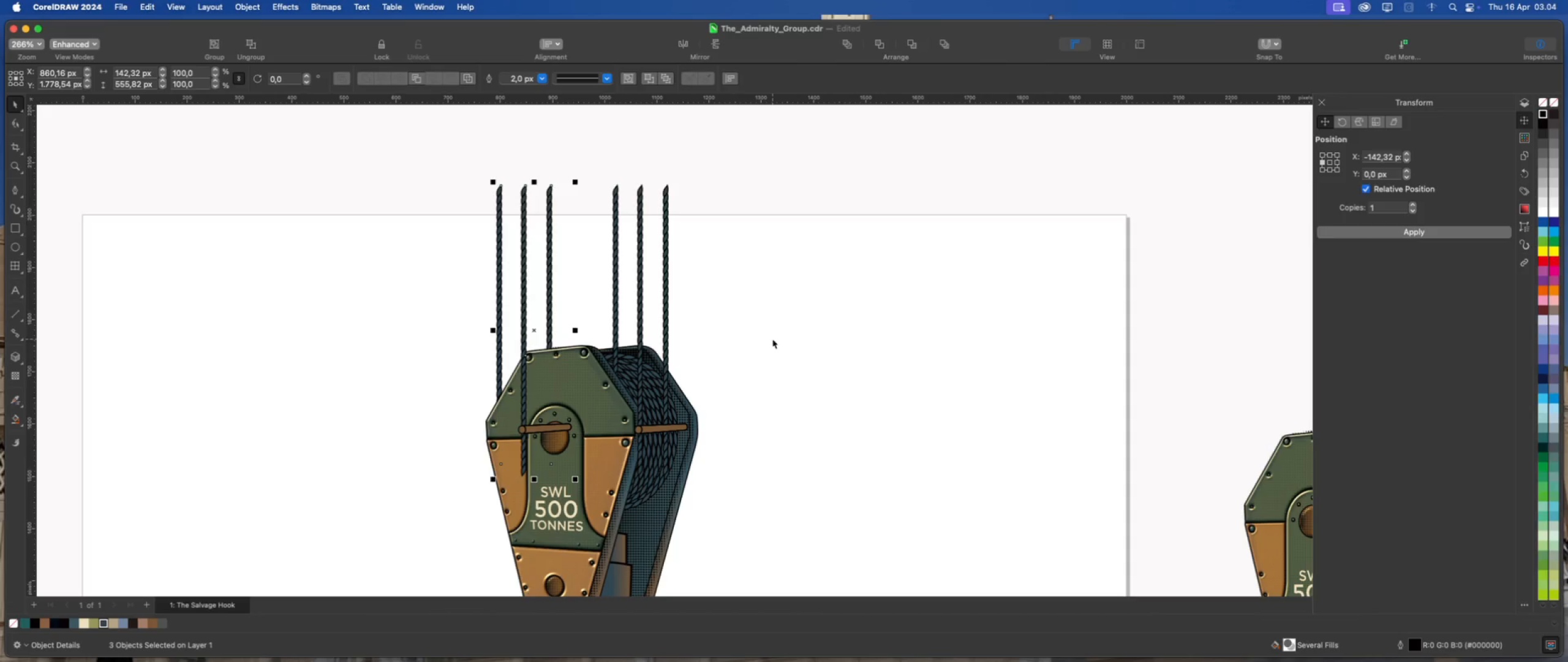 
key(ArrowRight)
 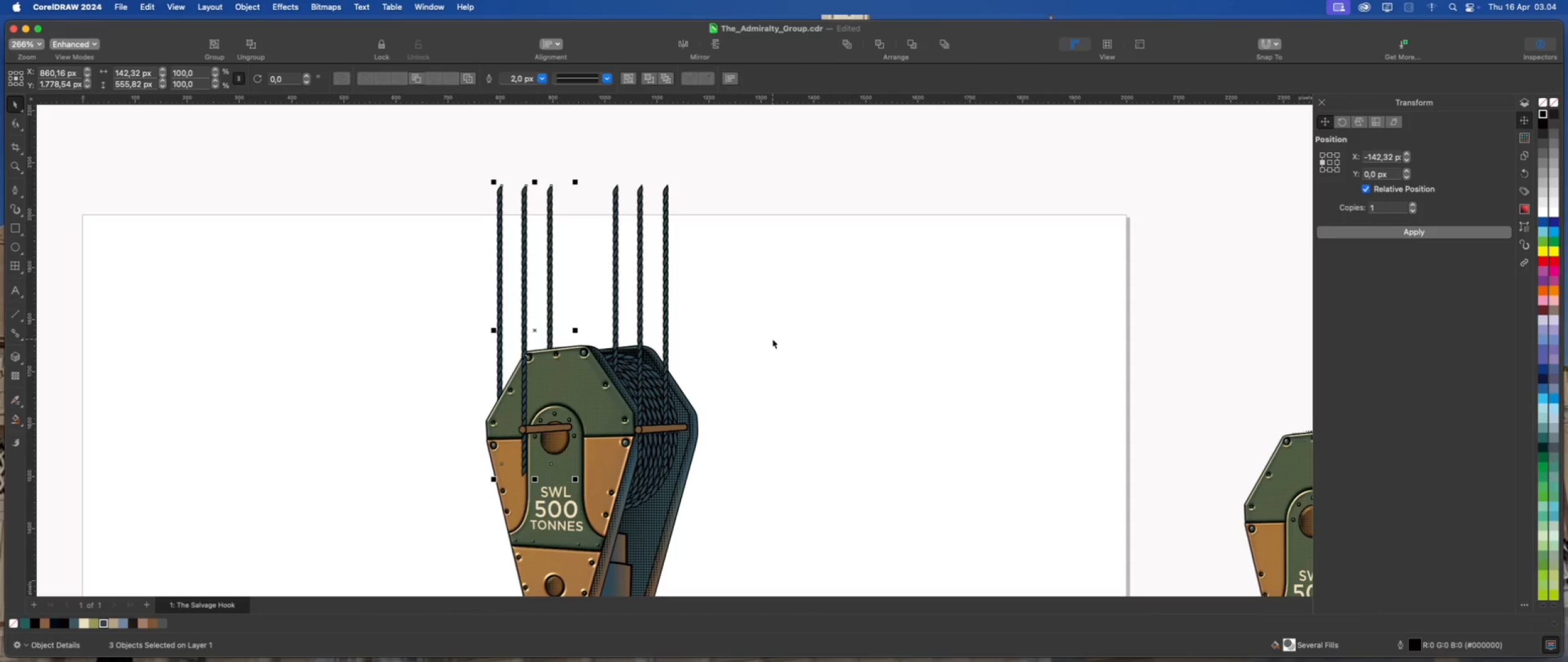 
key(ArrowRight)
 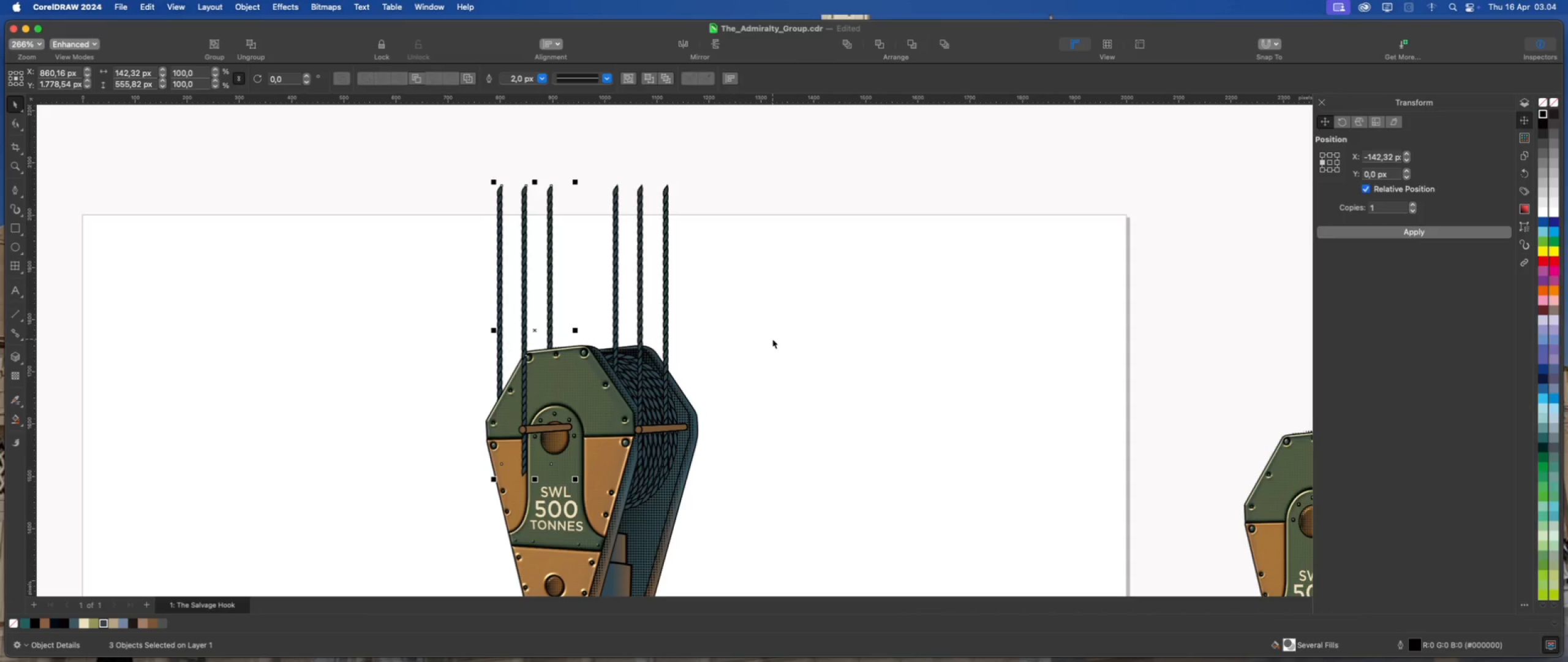 
key(ArrowRight)
 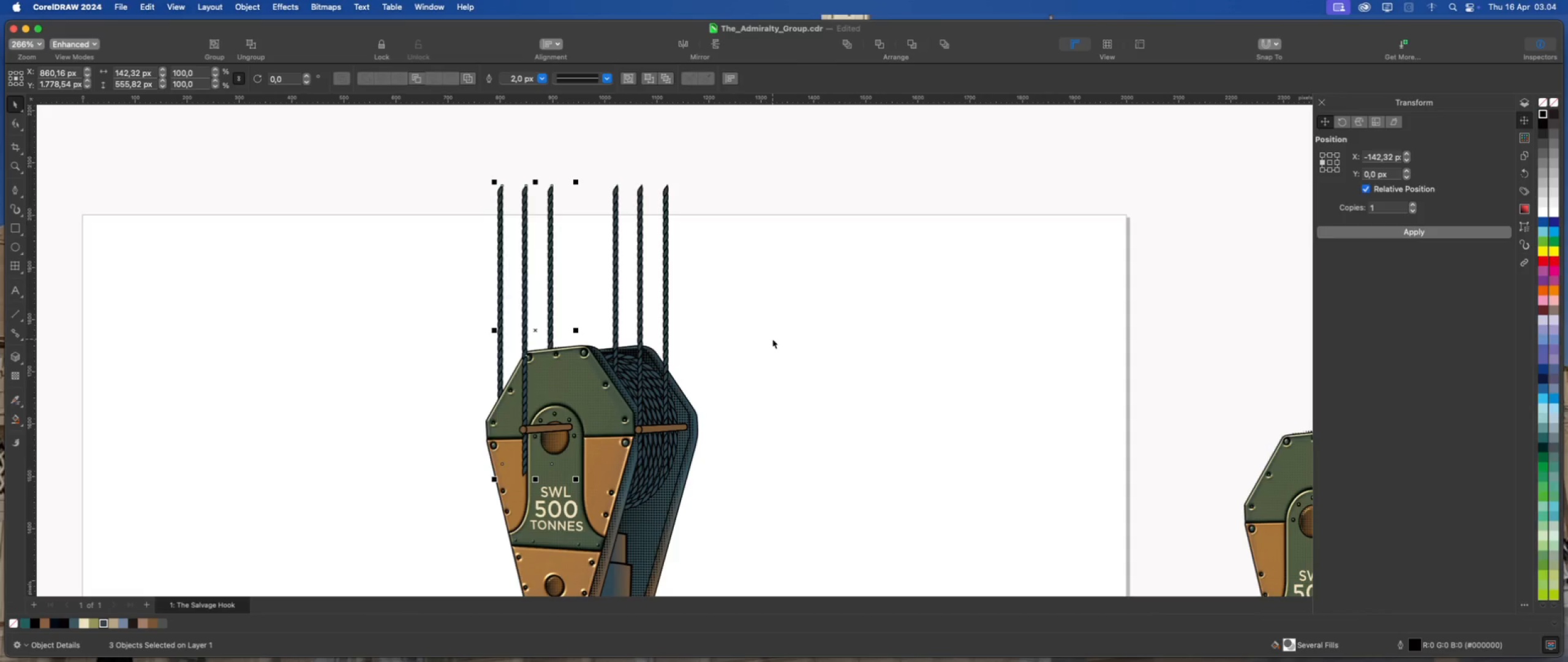 
left_click([772, 339])
 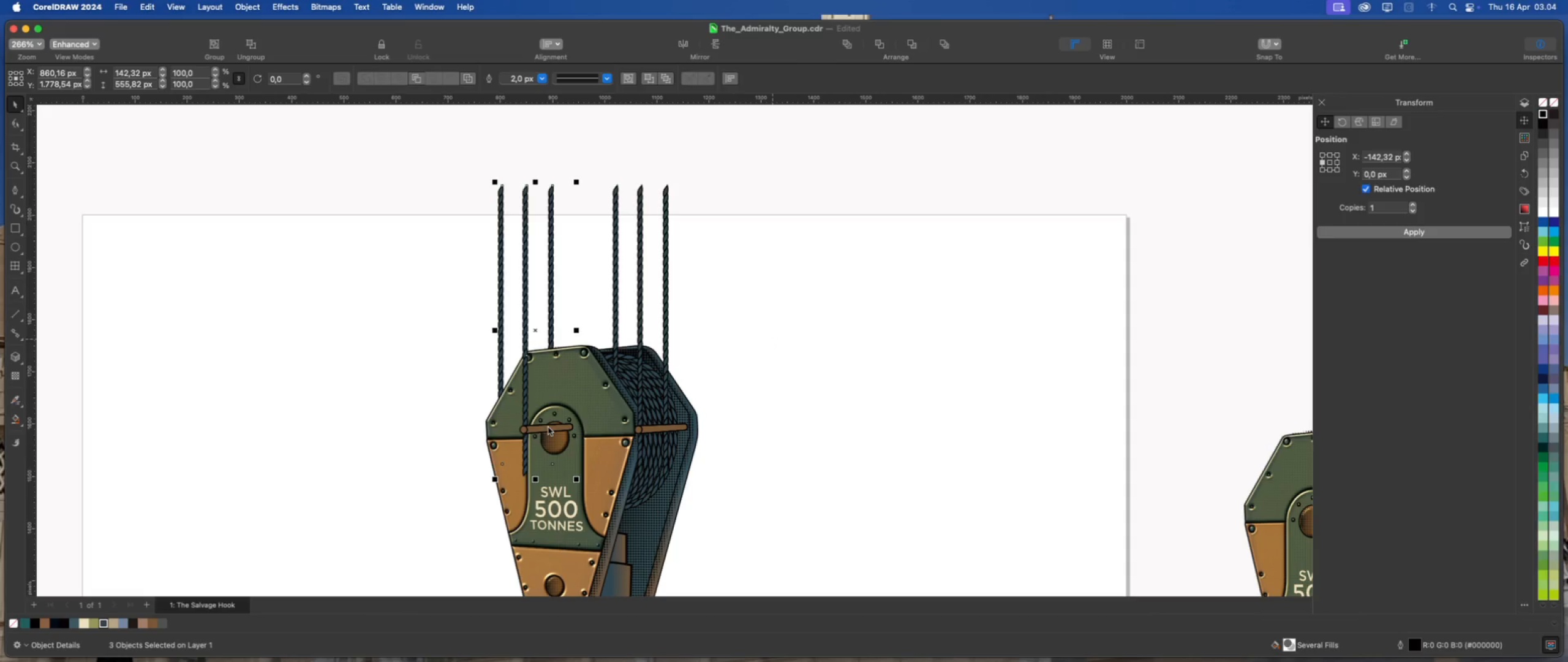 
left_click([548, 428])
 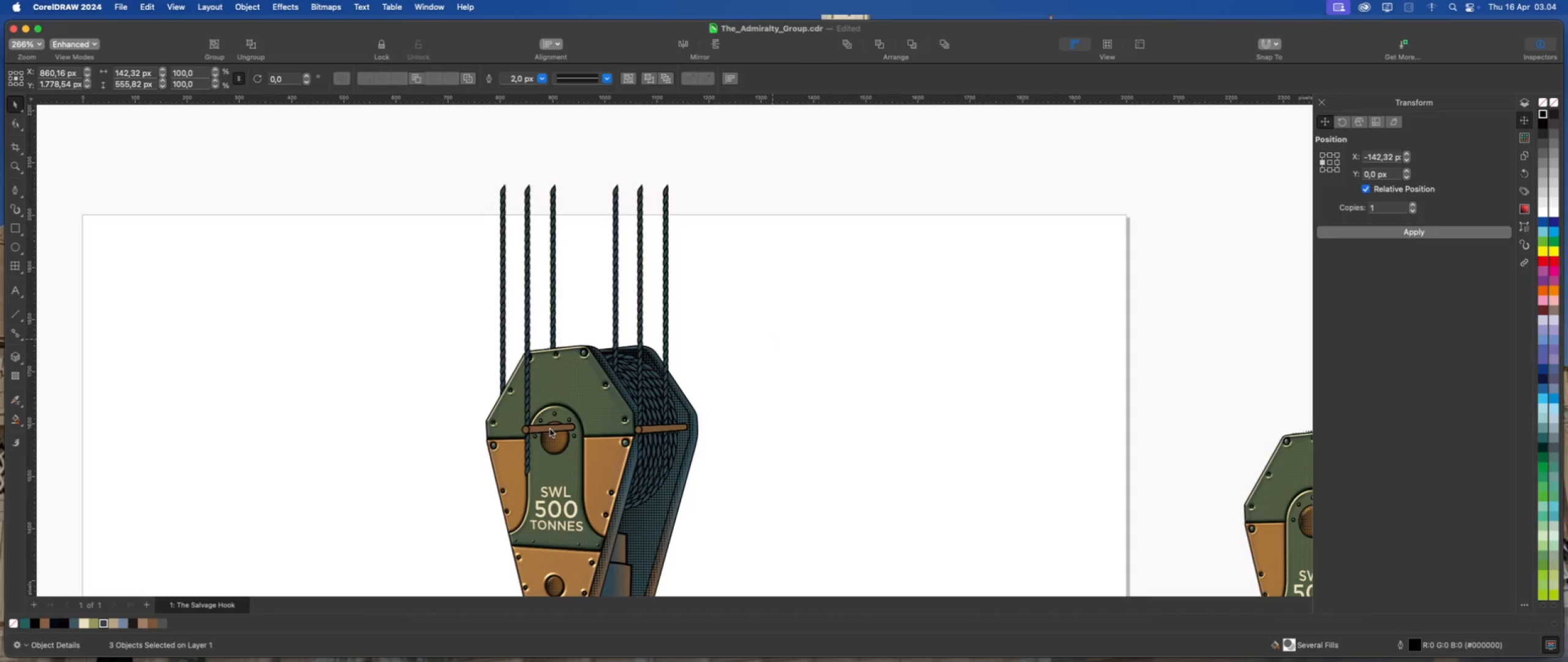 
left_click([554, 428])
 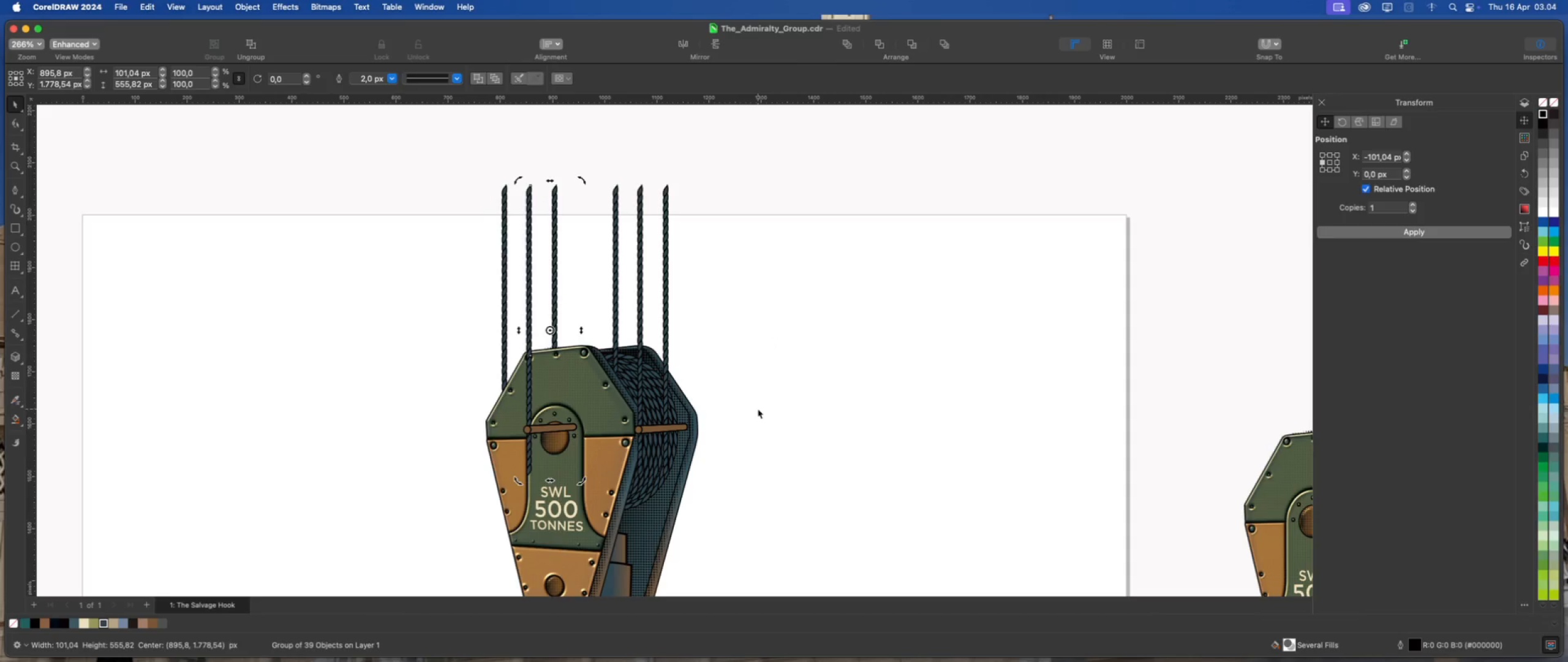 
left_click([758, 409])
 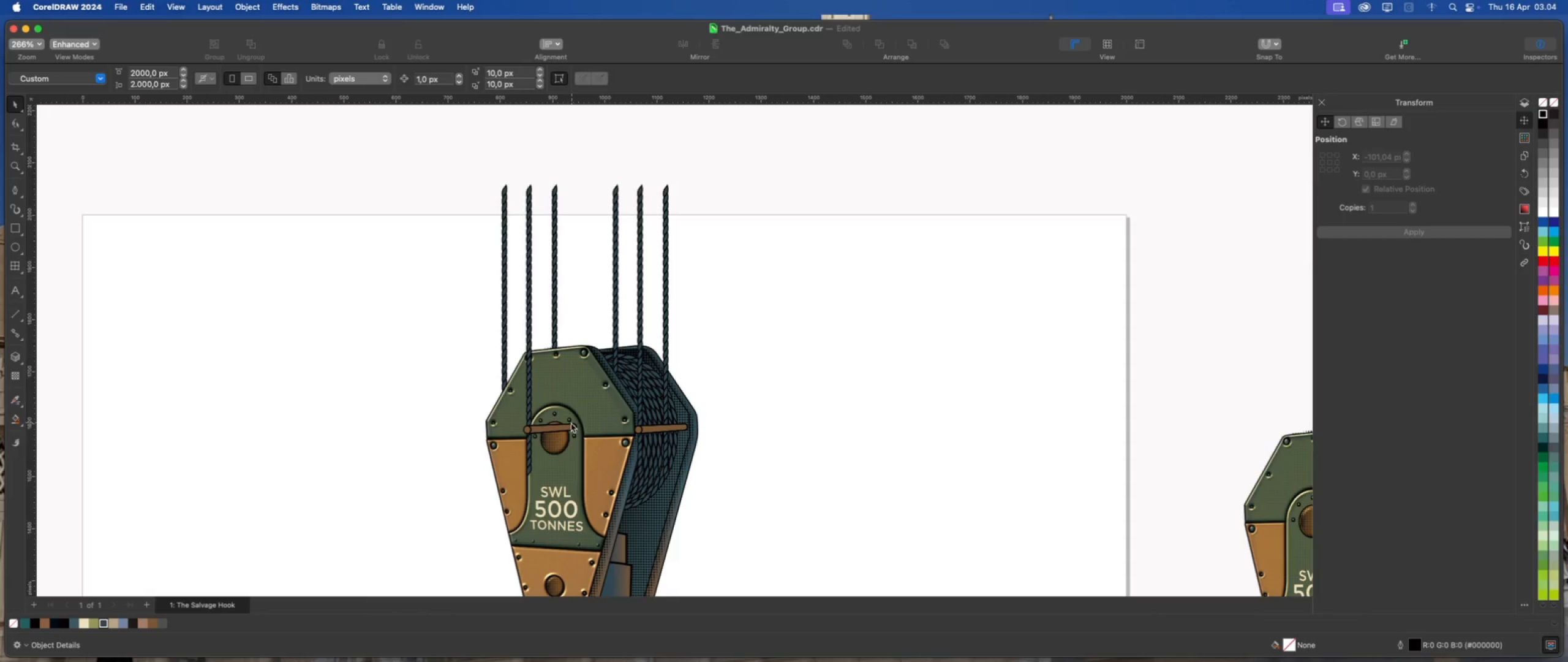 
left_click([566, 425])
 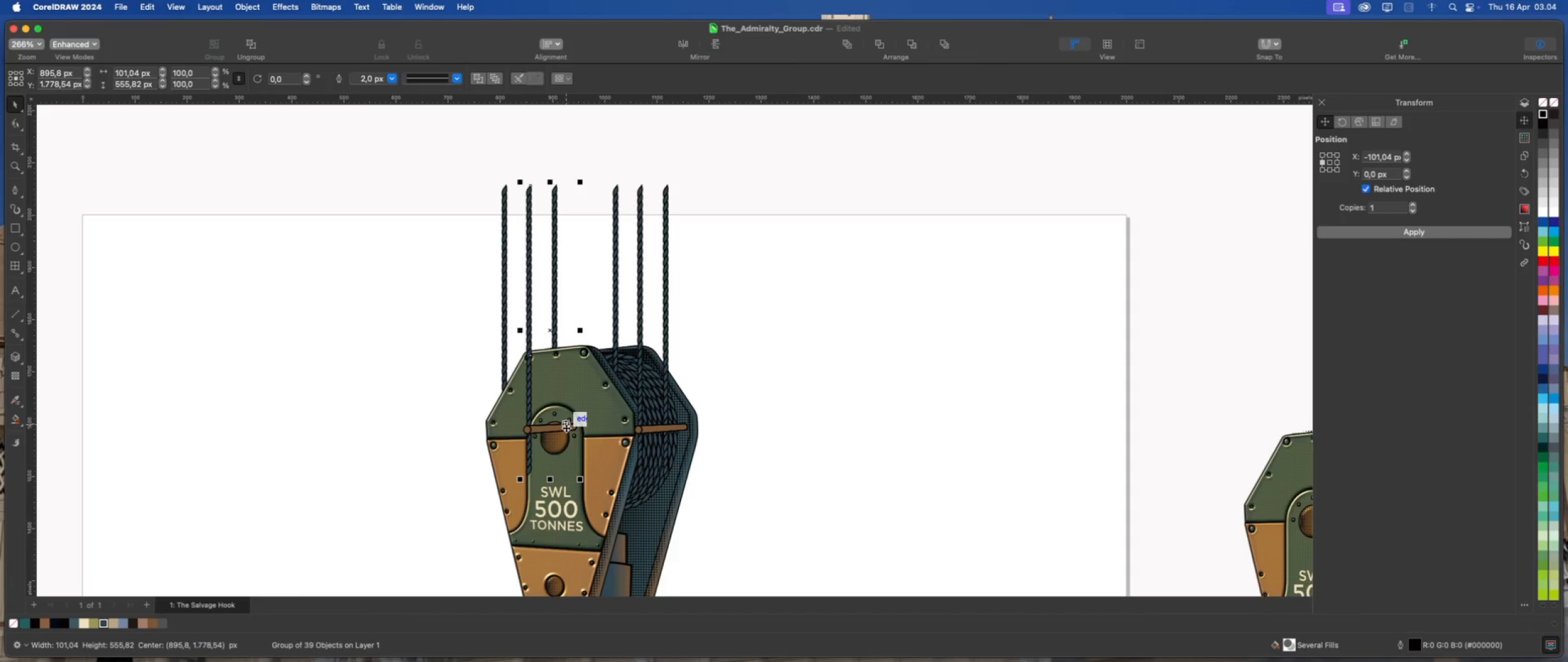 
left_click([566, 428])
 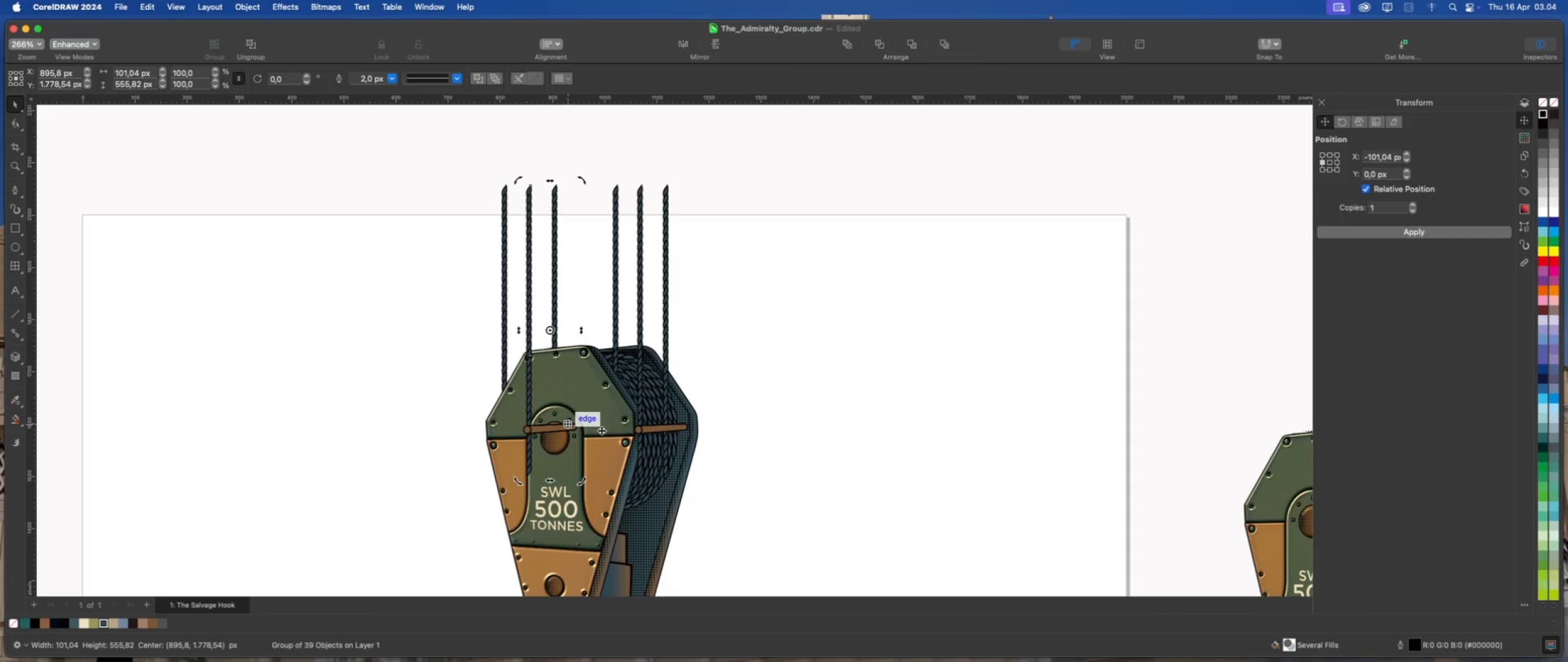 
left_click([776, 405])
 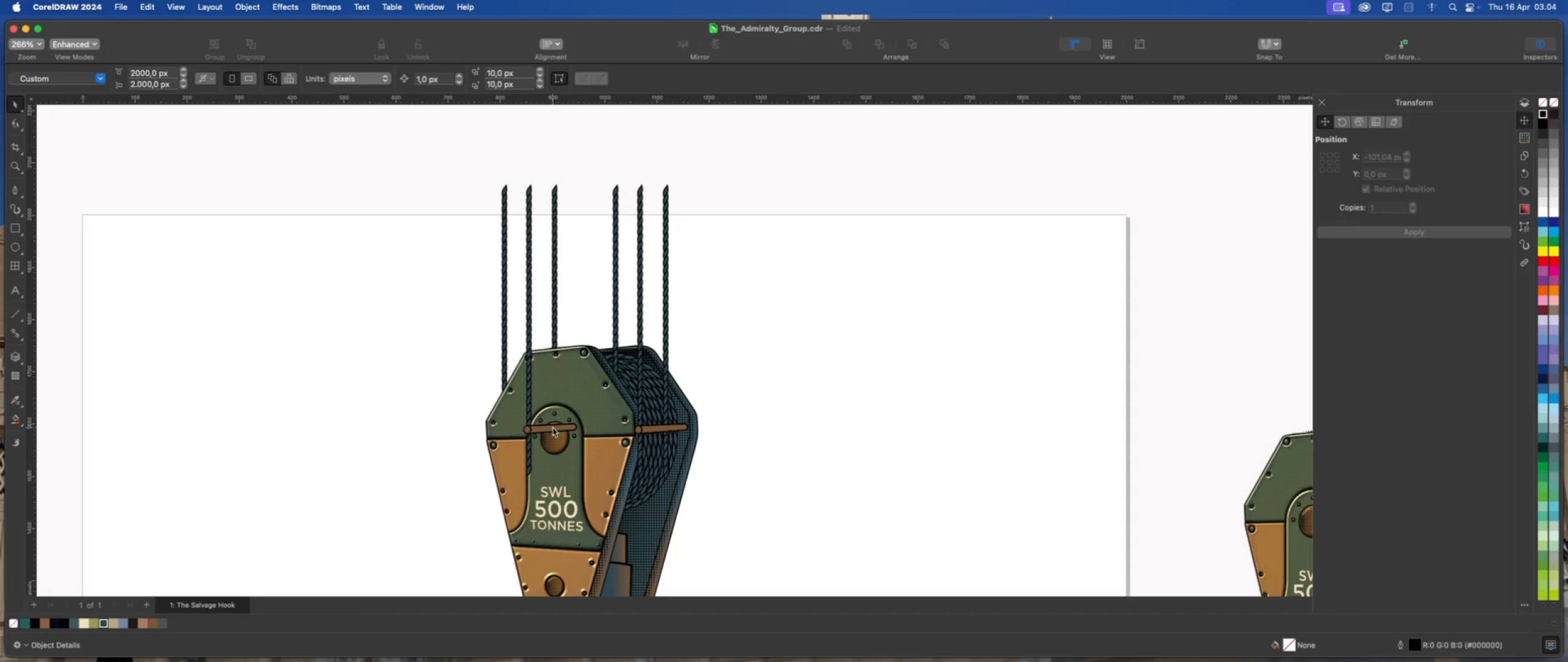 
left_click([552, 427])
 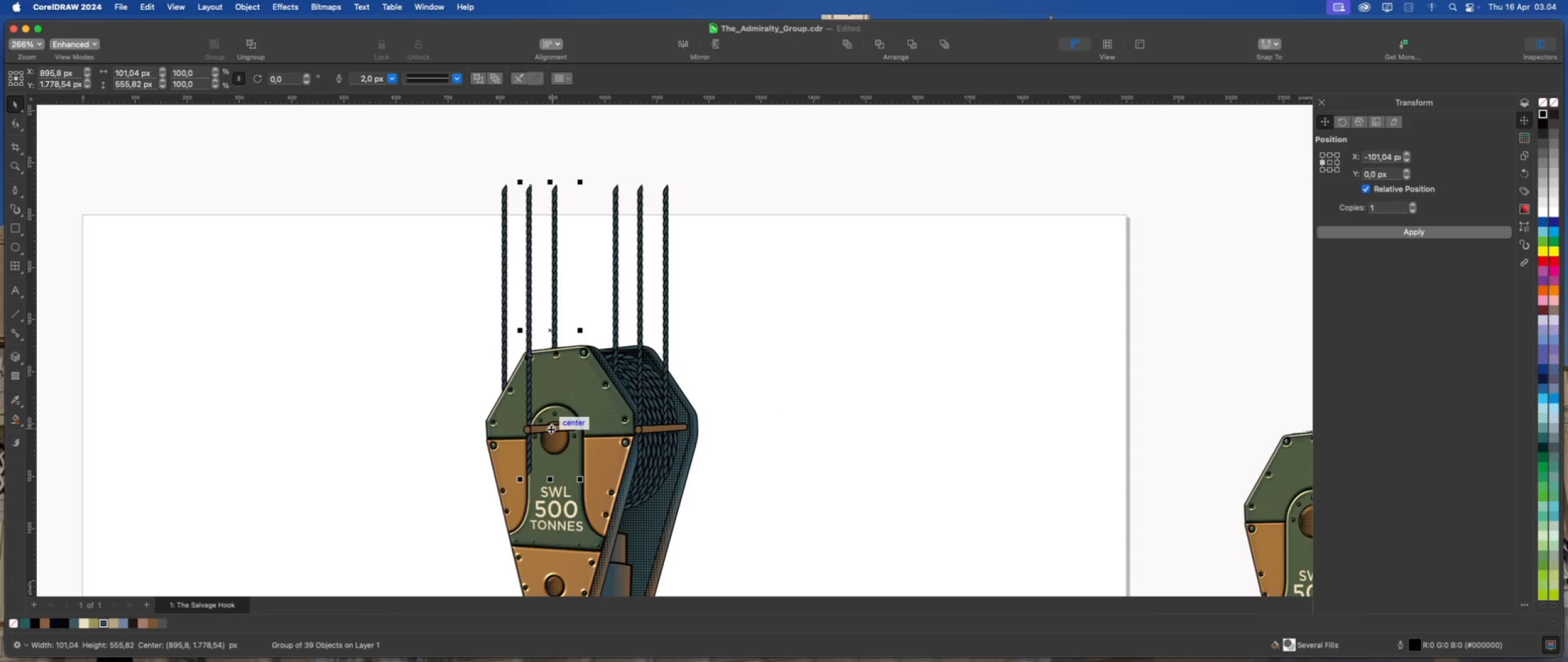 
left_click_drag(start_coordinate=[551, 429], to_coordinate=[474, 416])
 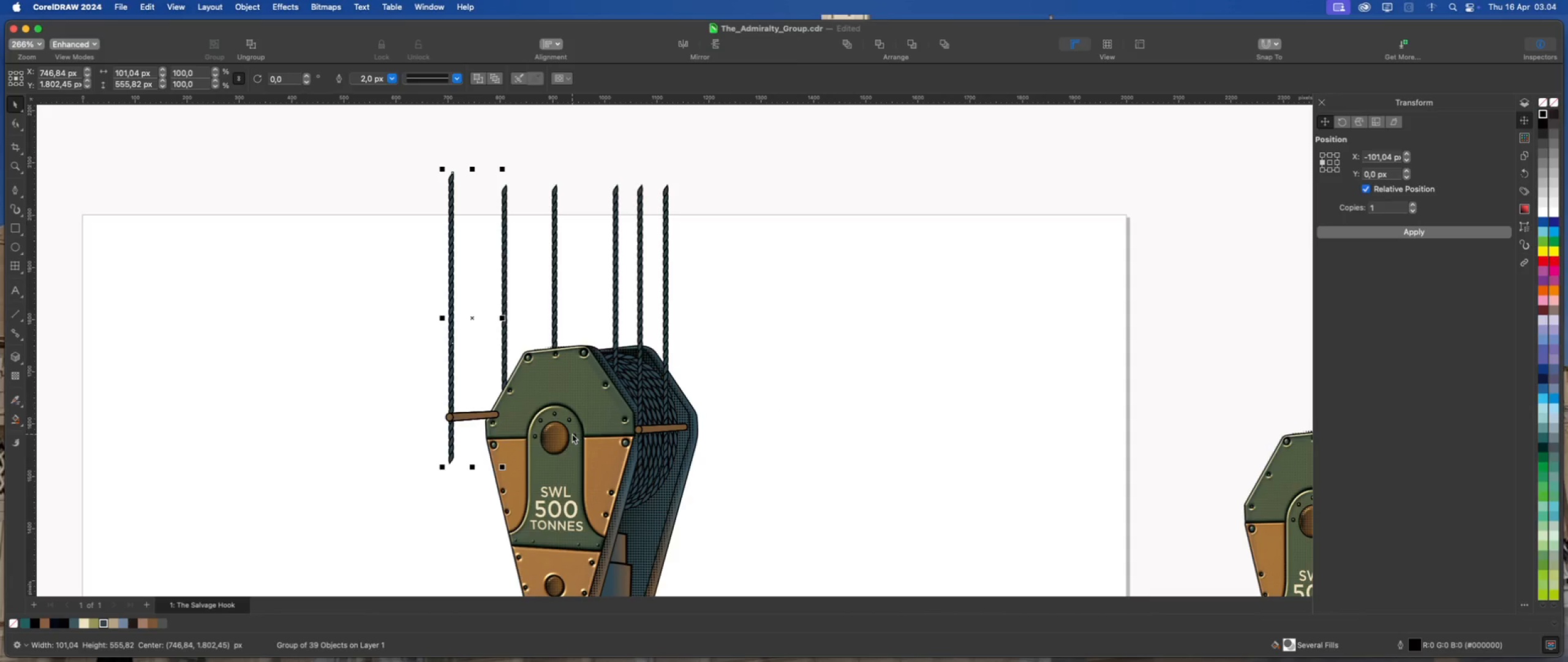 
key(Meta+Z)
 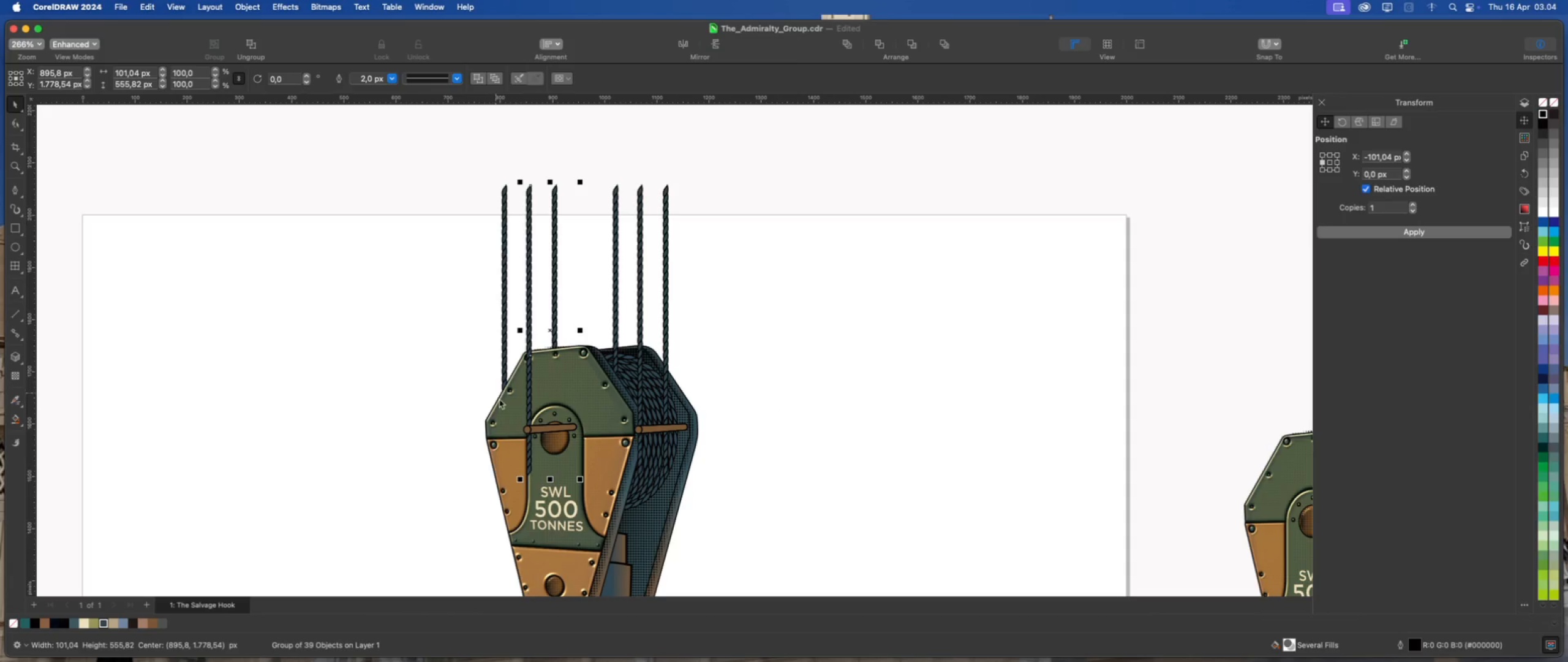 
right_click([526, 428])
 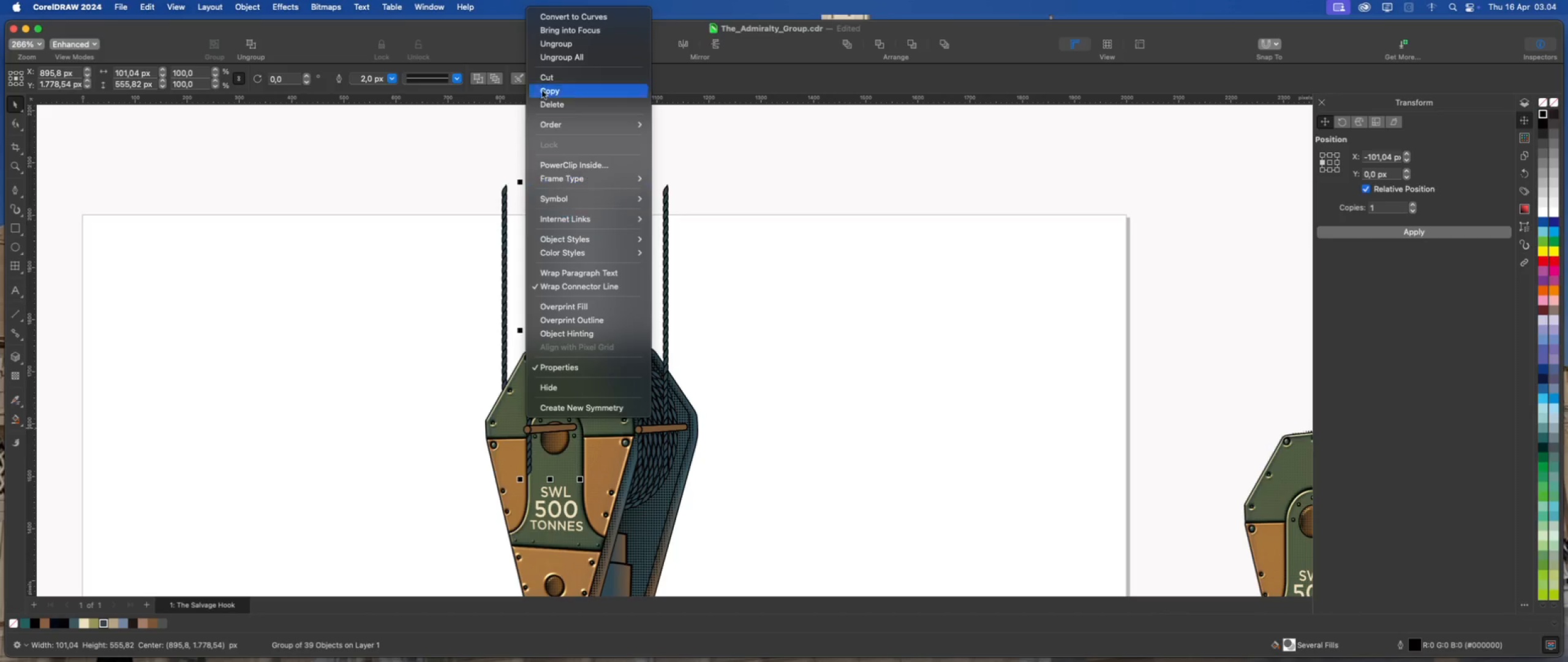 
left_click([556, 47])
 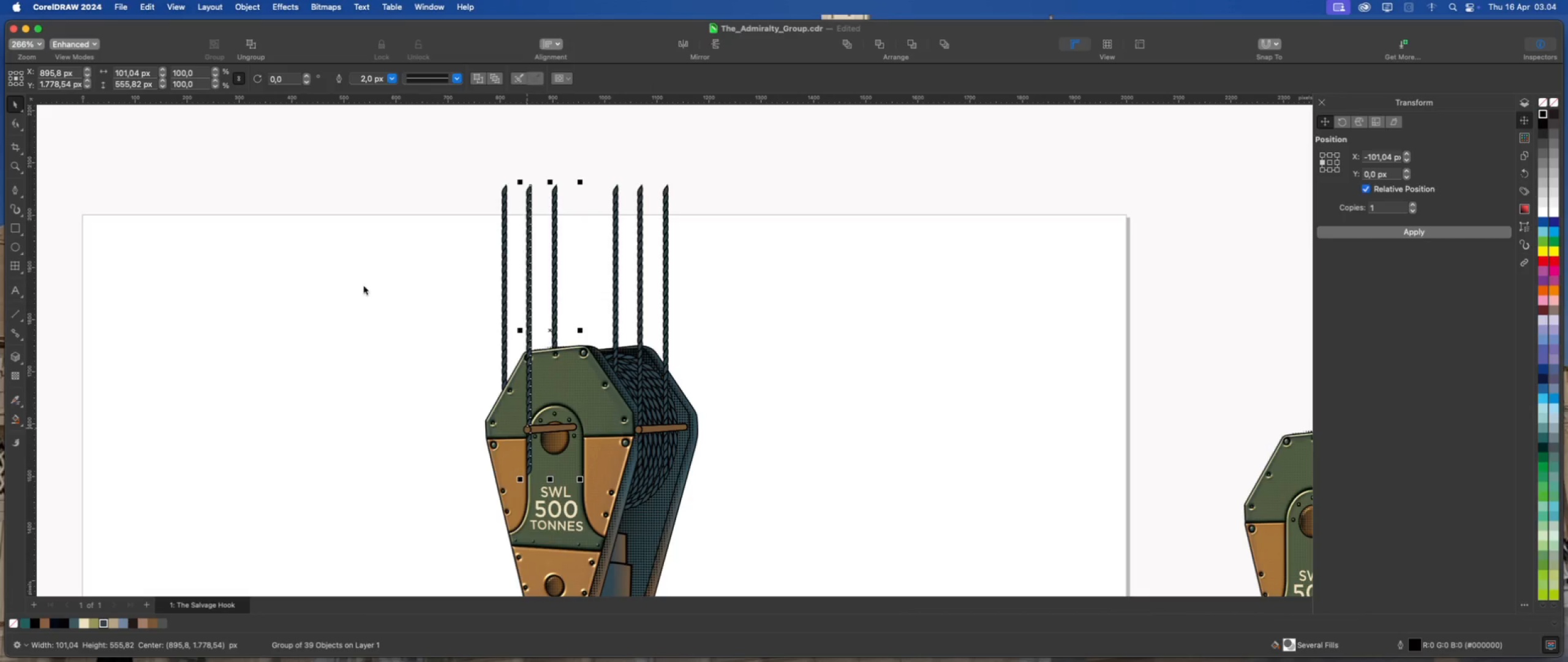 
left_click([364, 286])
 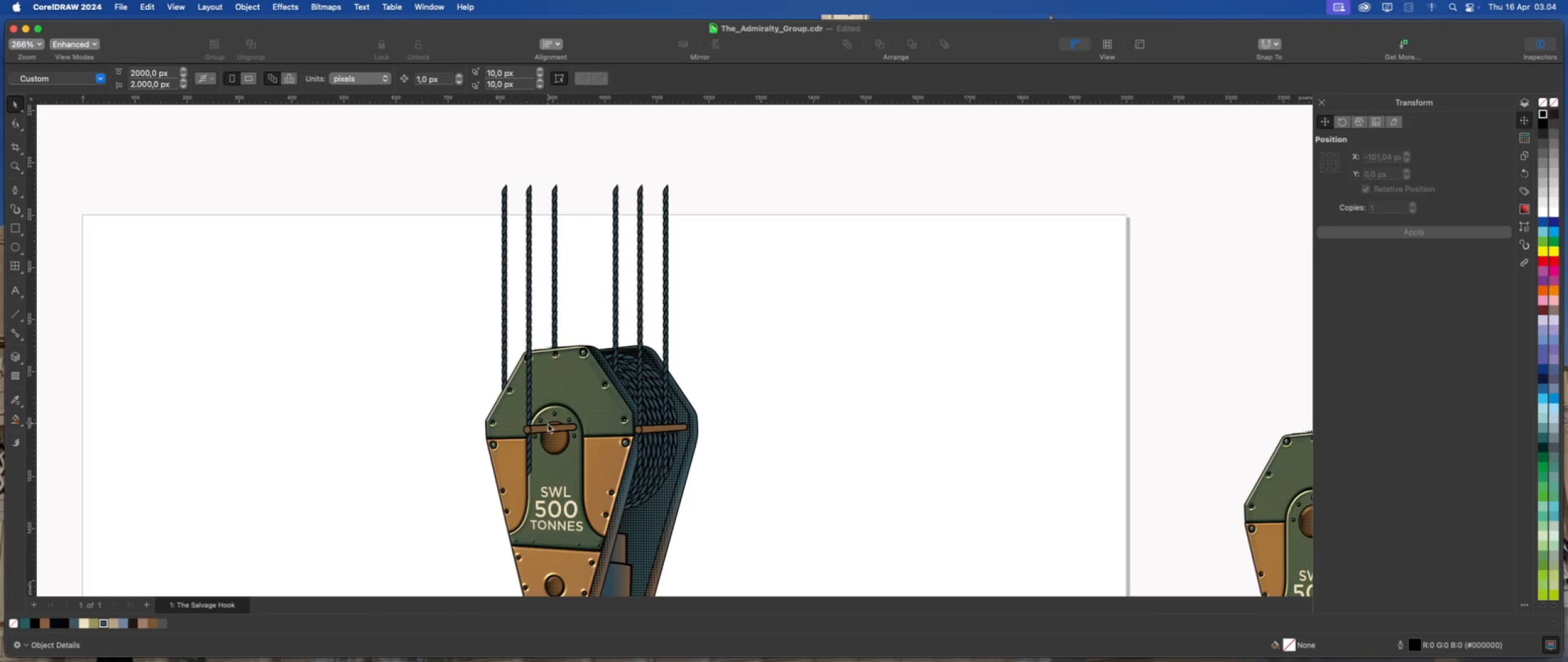 
left_click([549, 427])
 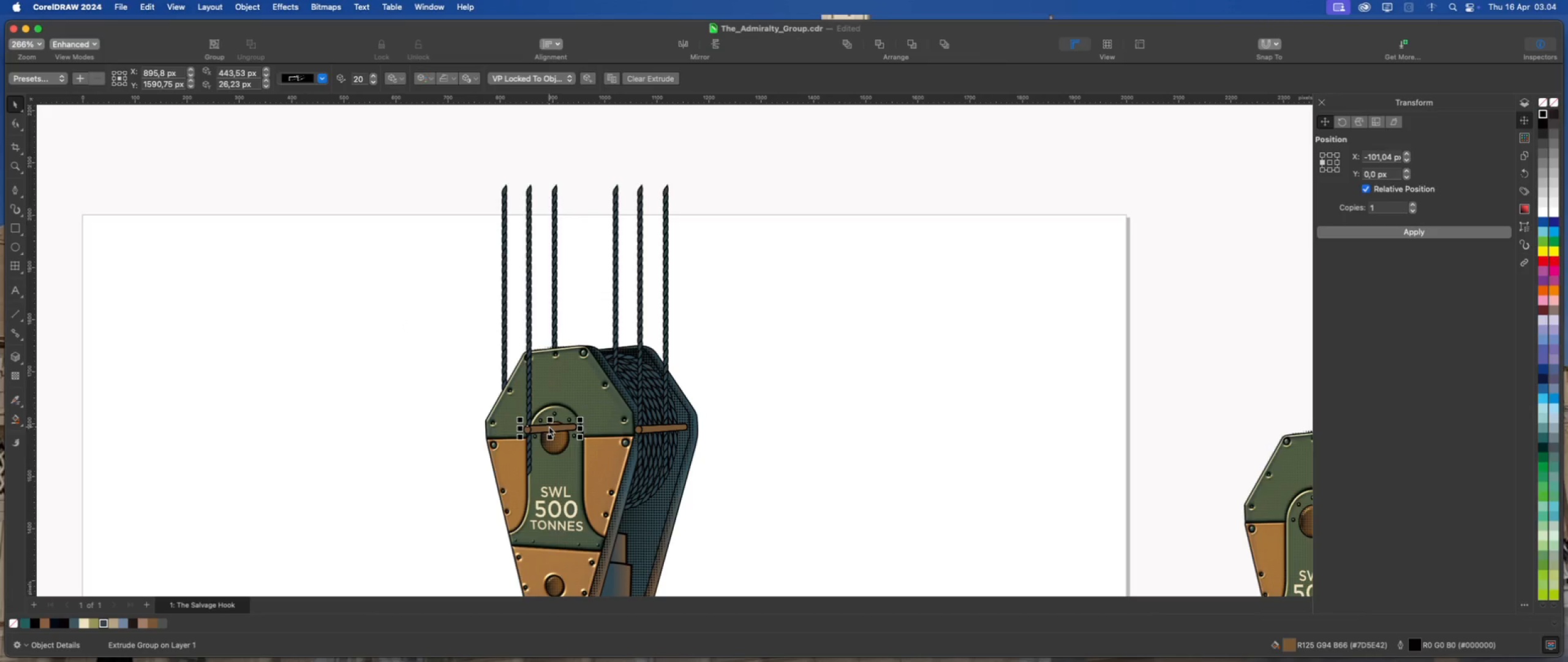 
key(Delete)
 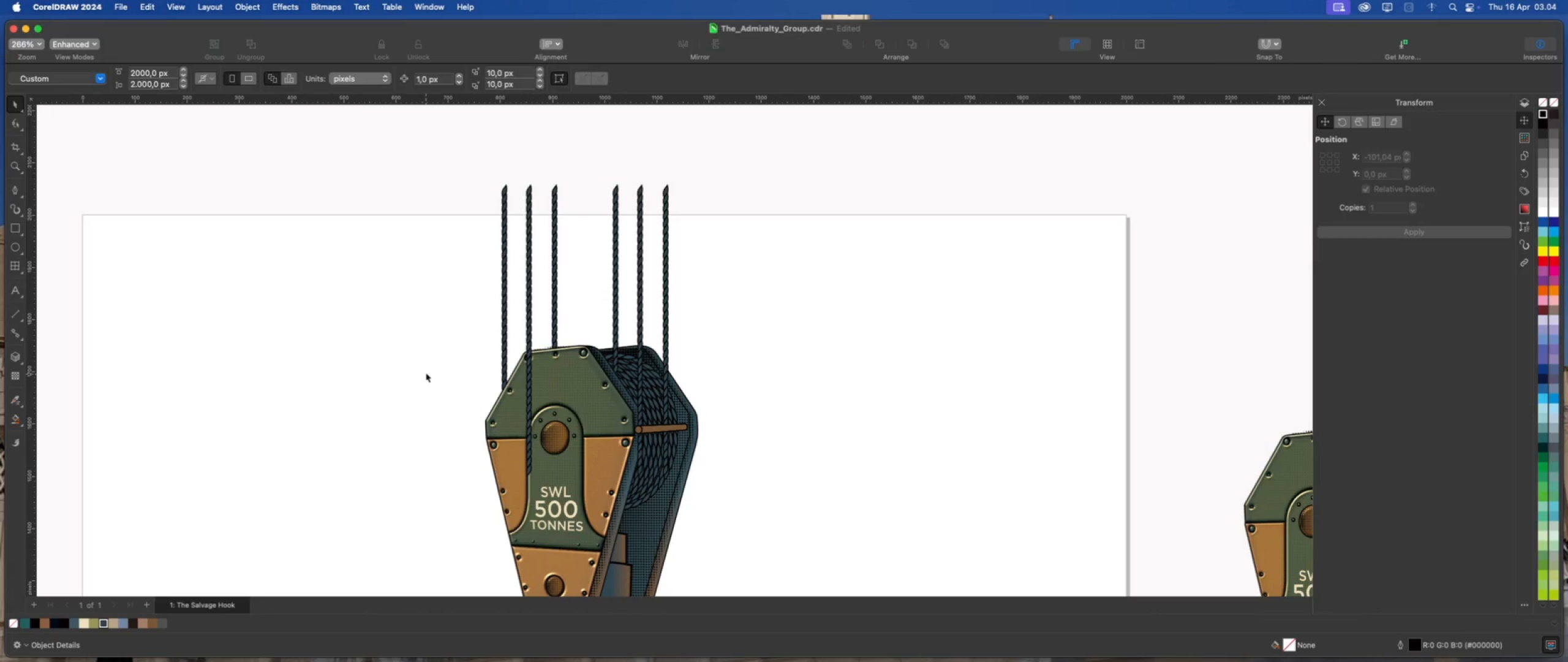 
left_click([426, 372])
 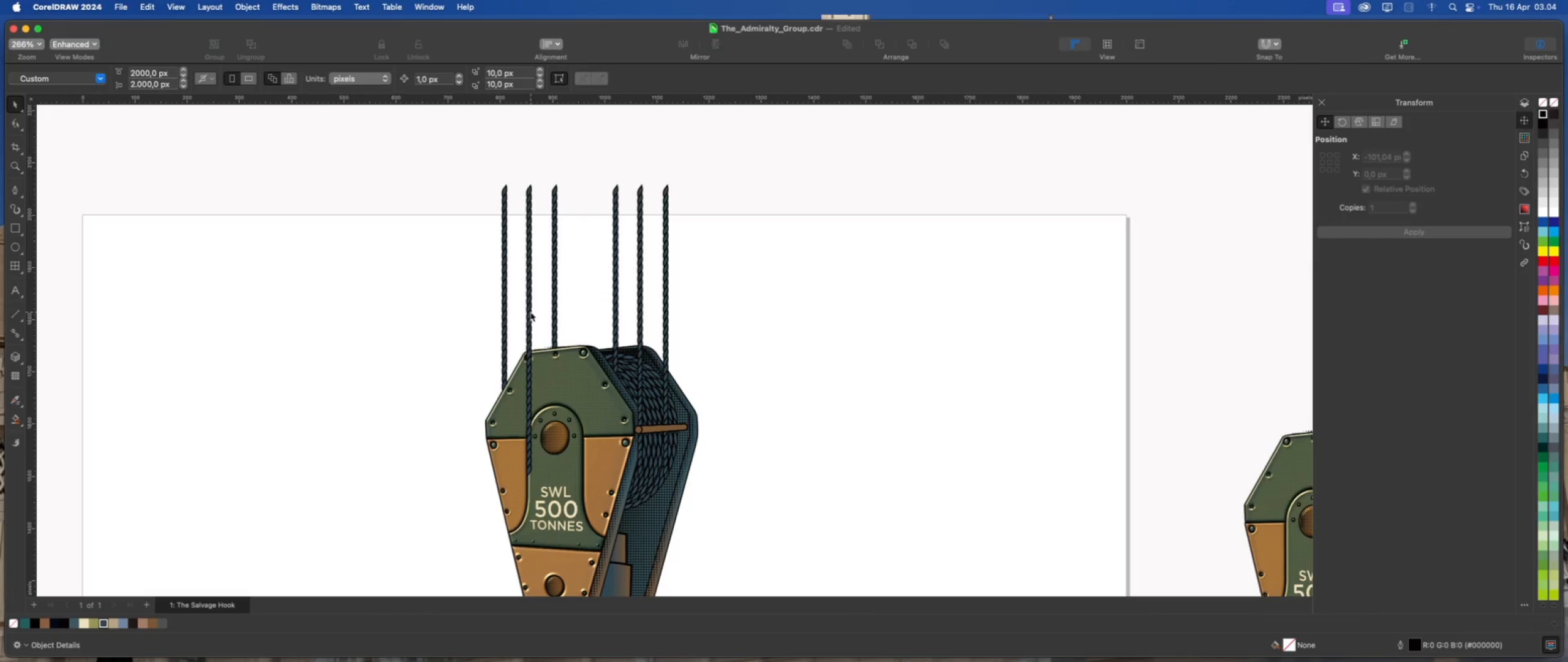 
left_click([528, 310])
 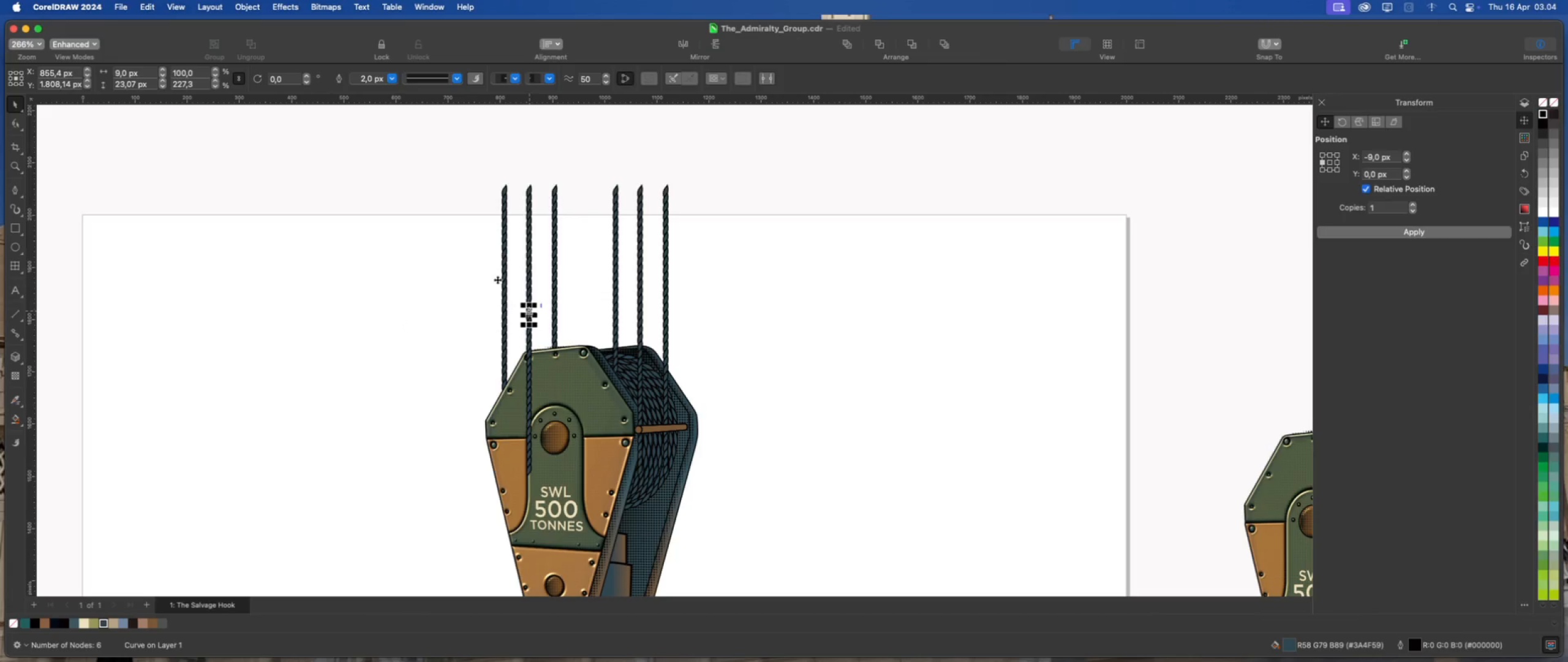 
left_click([461, 259])
 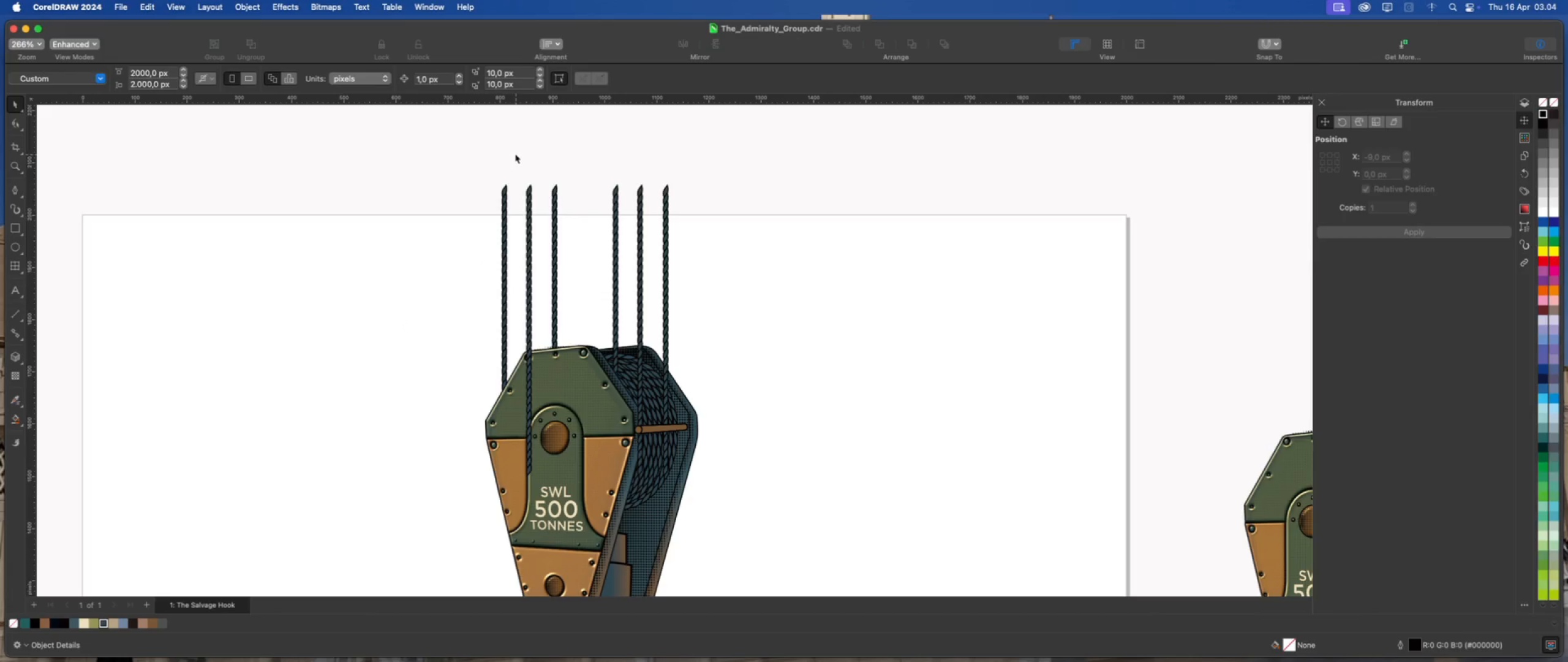 
left_click_drag(start_coordinate=[514, 154], to_coordinate=[549, 495])
 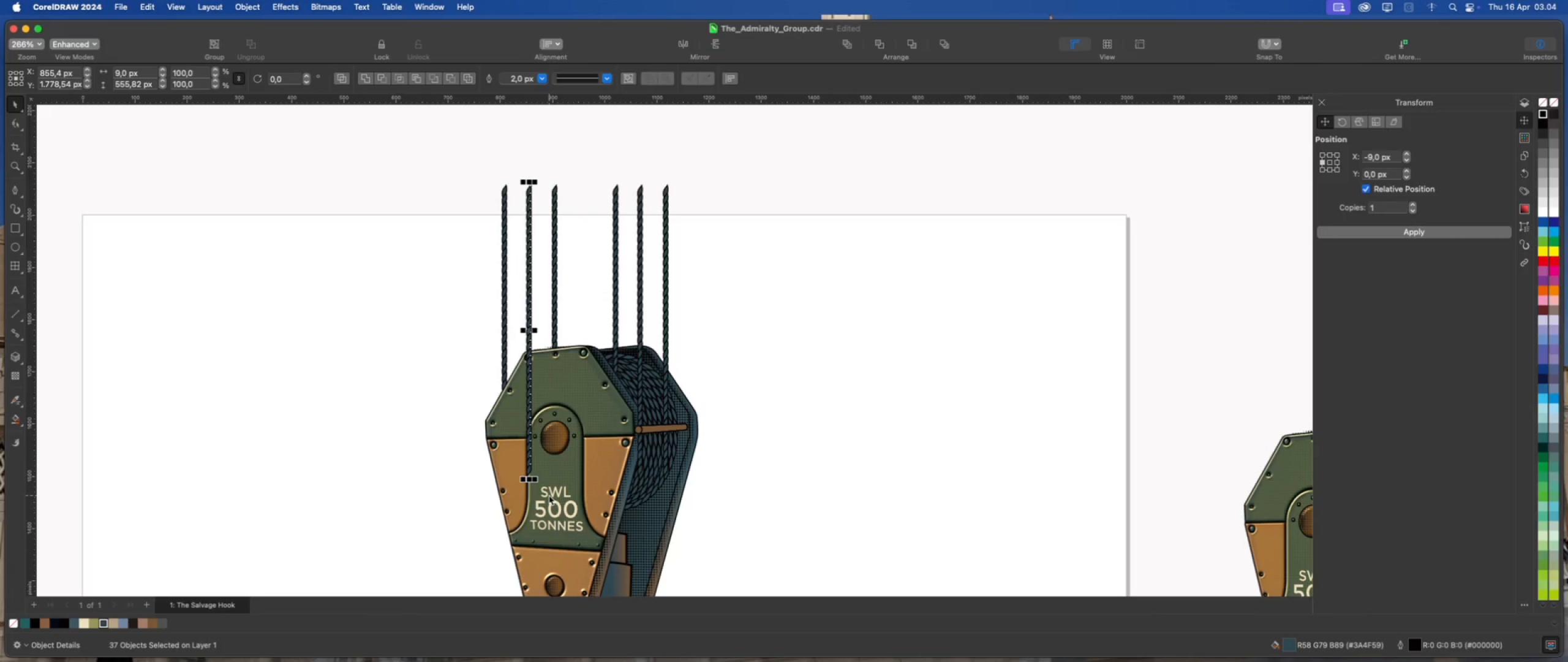 
key(Meta+G)
 